 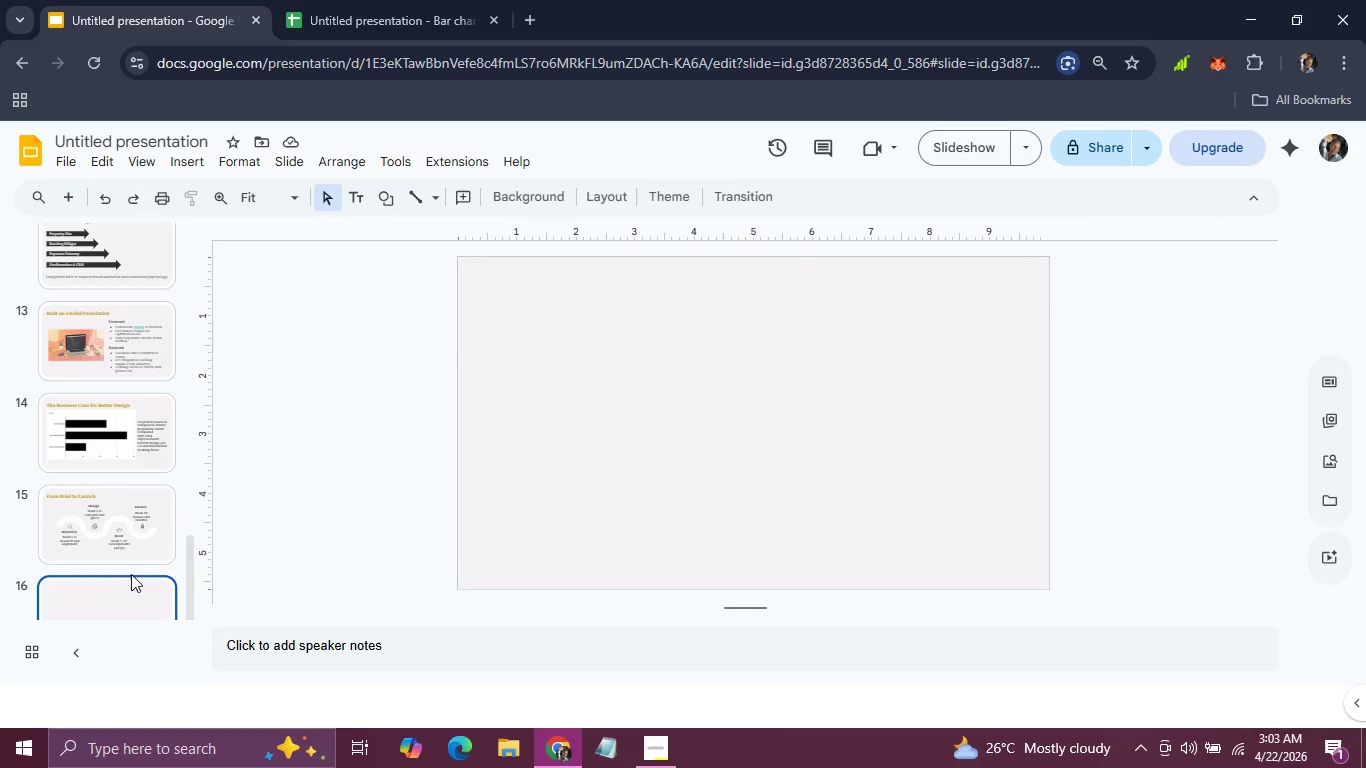 
key(Control+V)
 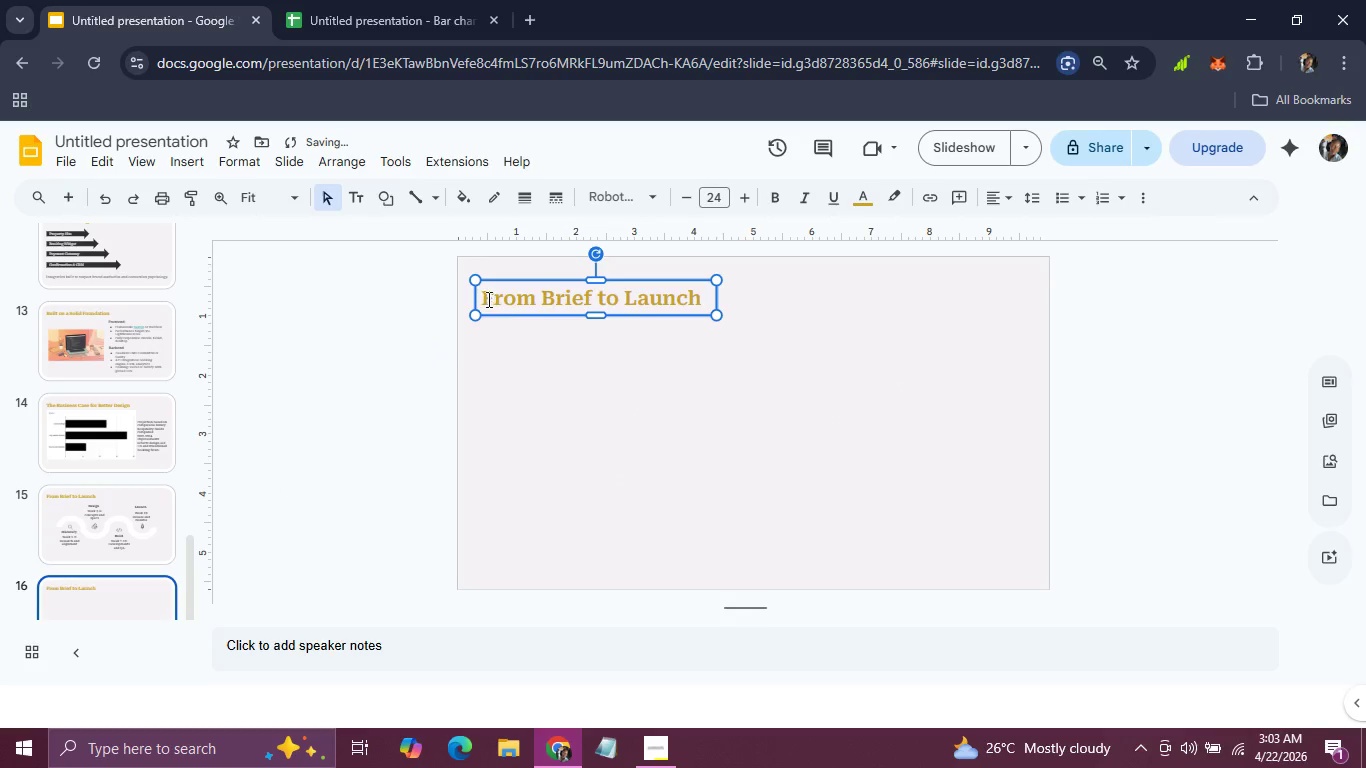 
left_click_drag(start_coordinate=[485, 299], to_coordinate=[721, 291])
 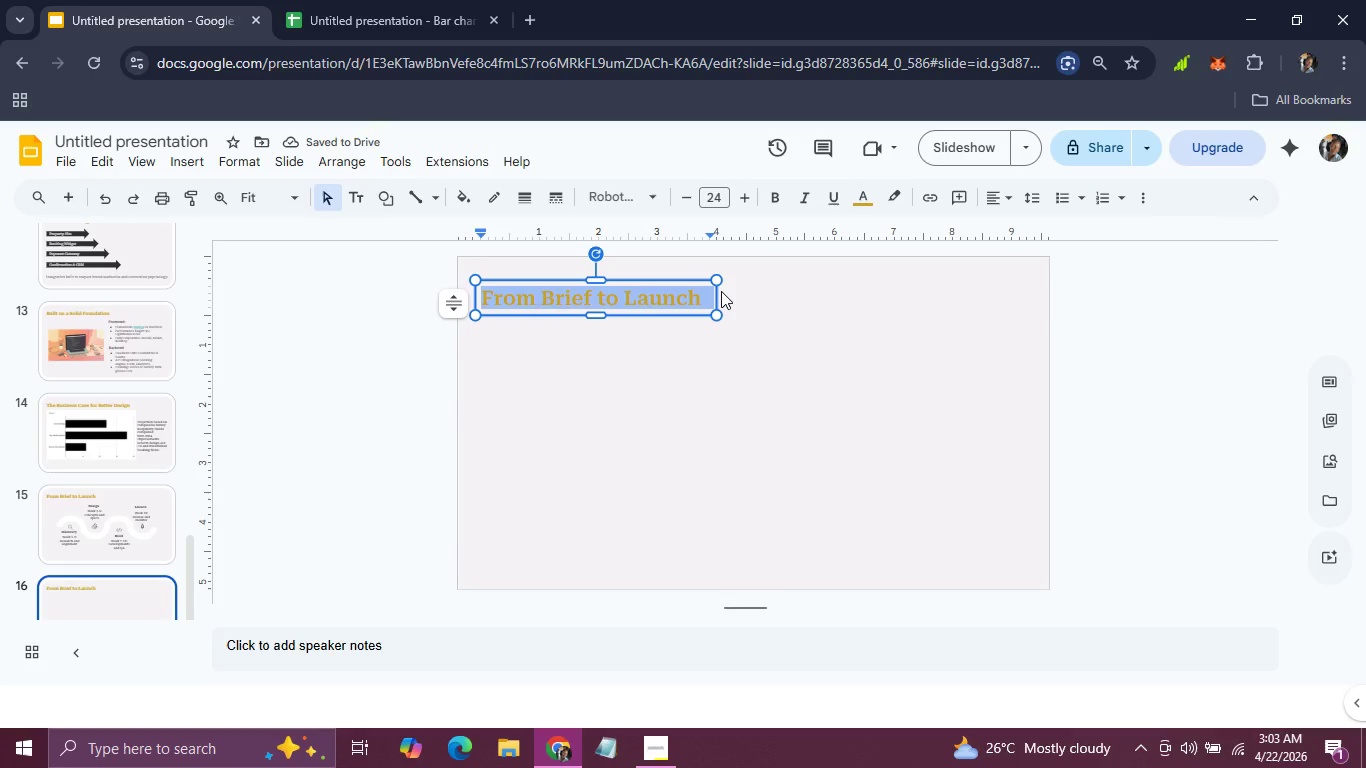 
type(Investment Options)
 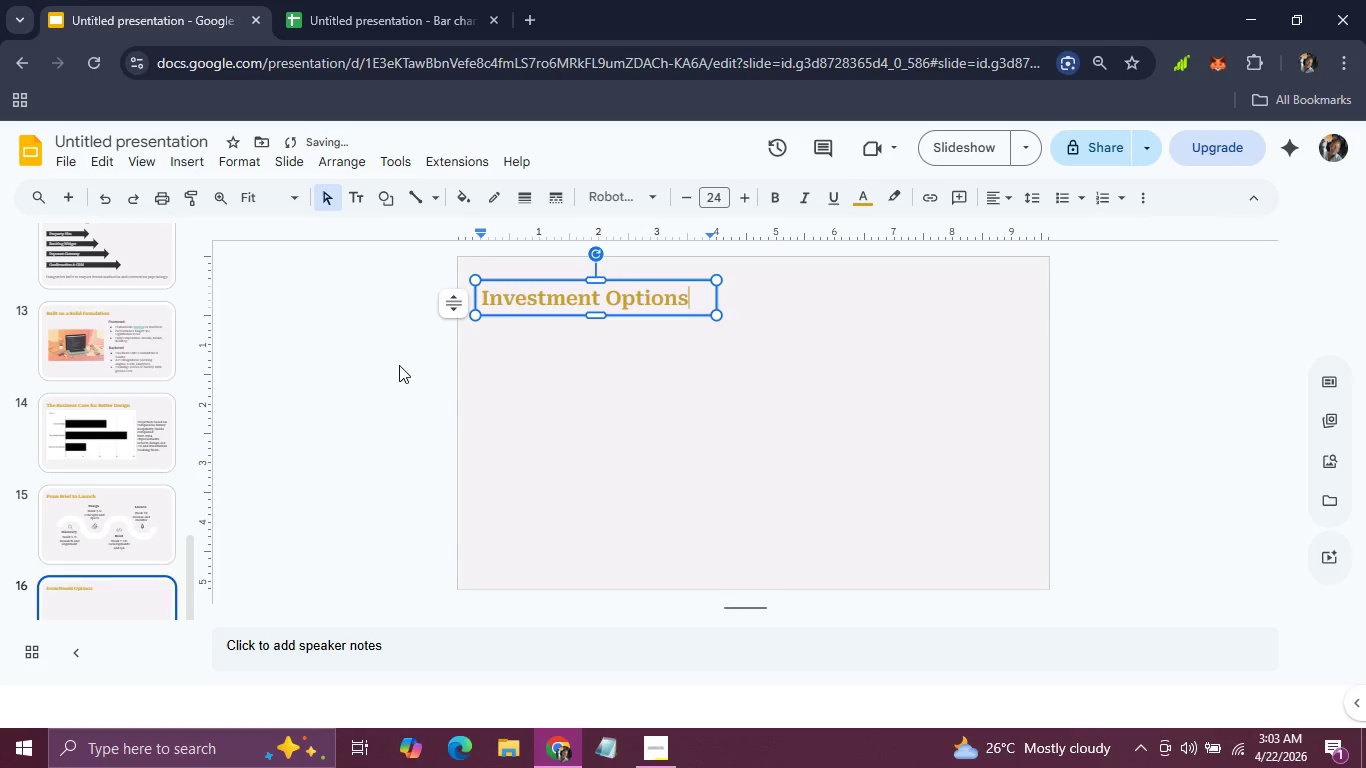 
left_click([399, 365])
 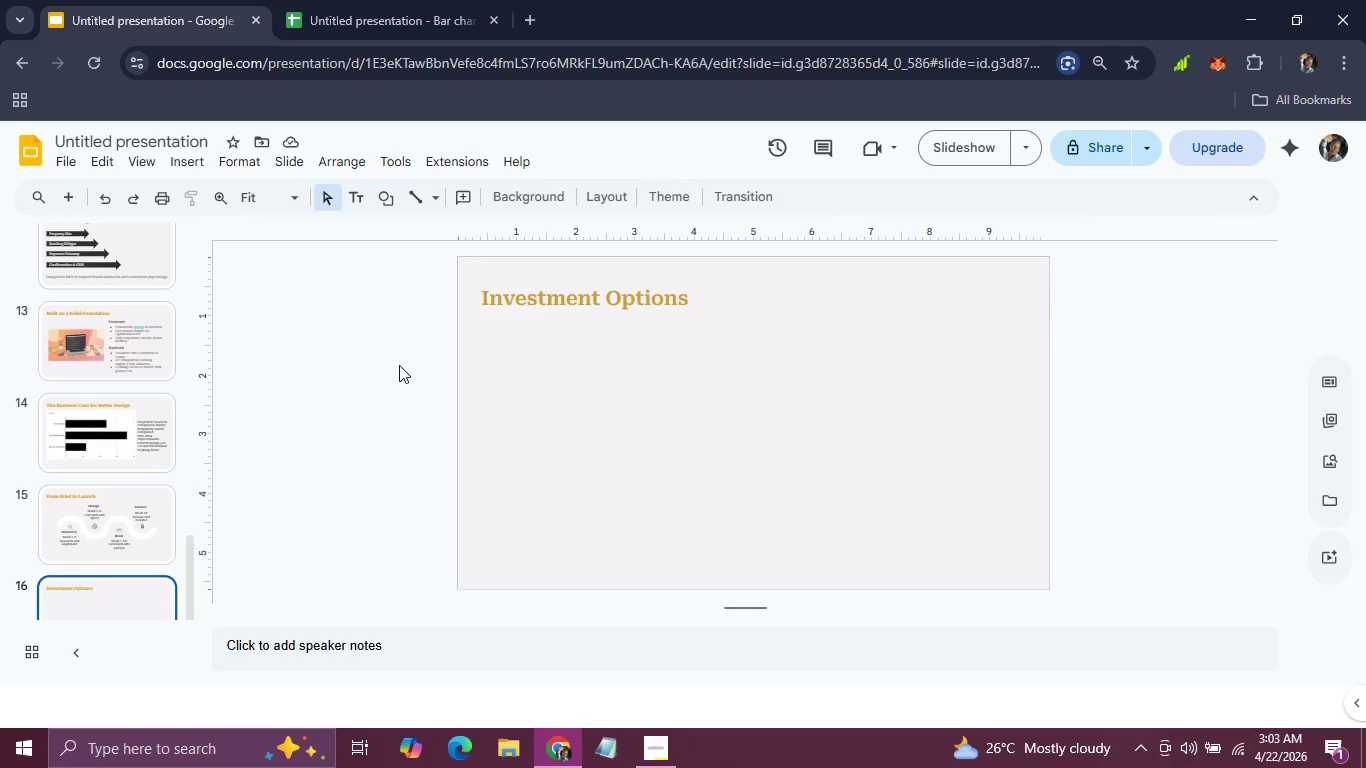 
wait(13.38)
 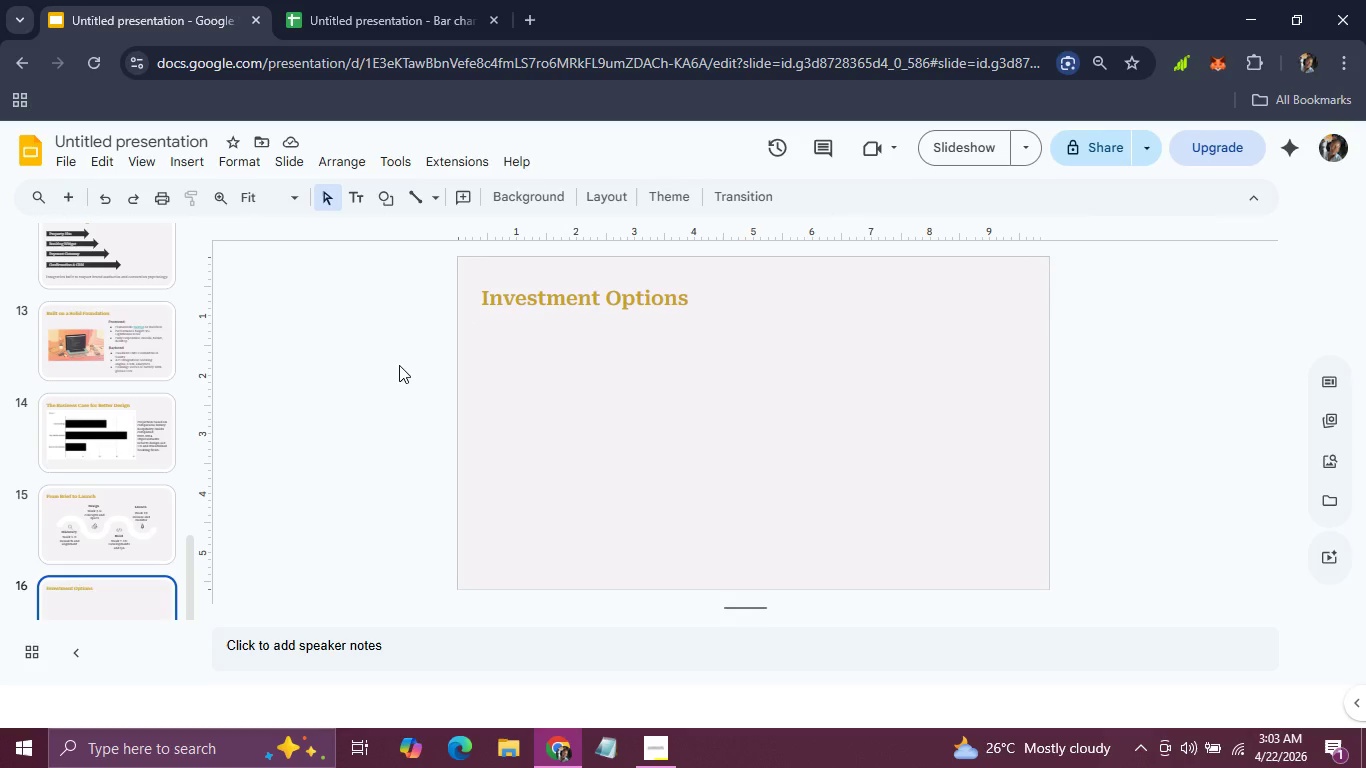 
left_click([144, 462])
 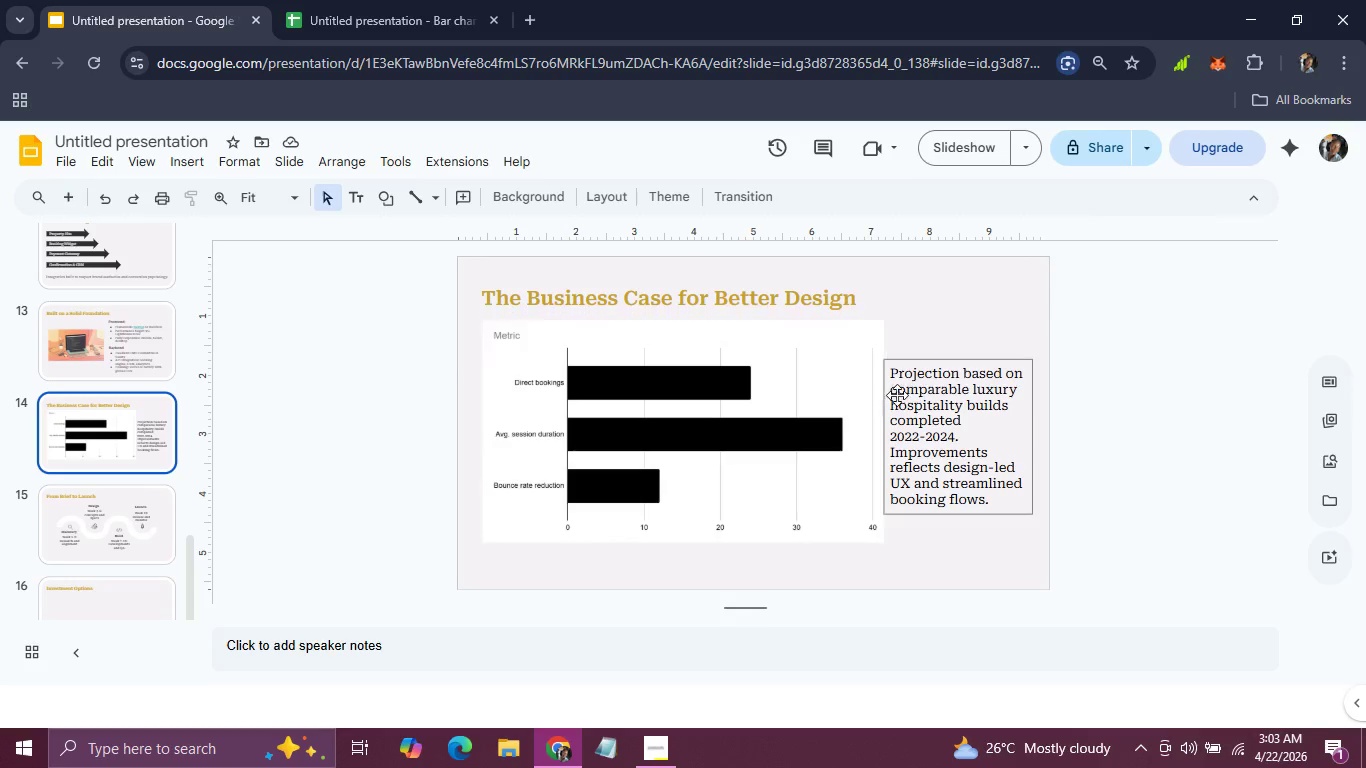 
left_click([903, 393])
 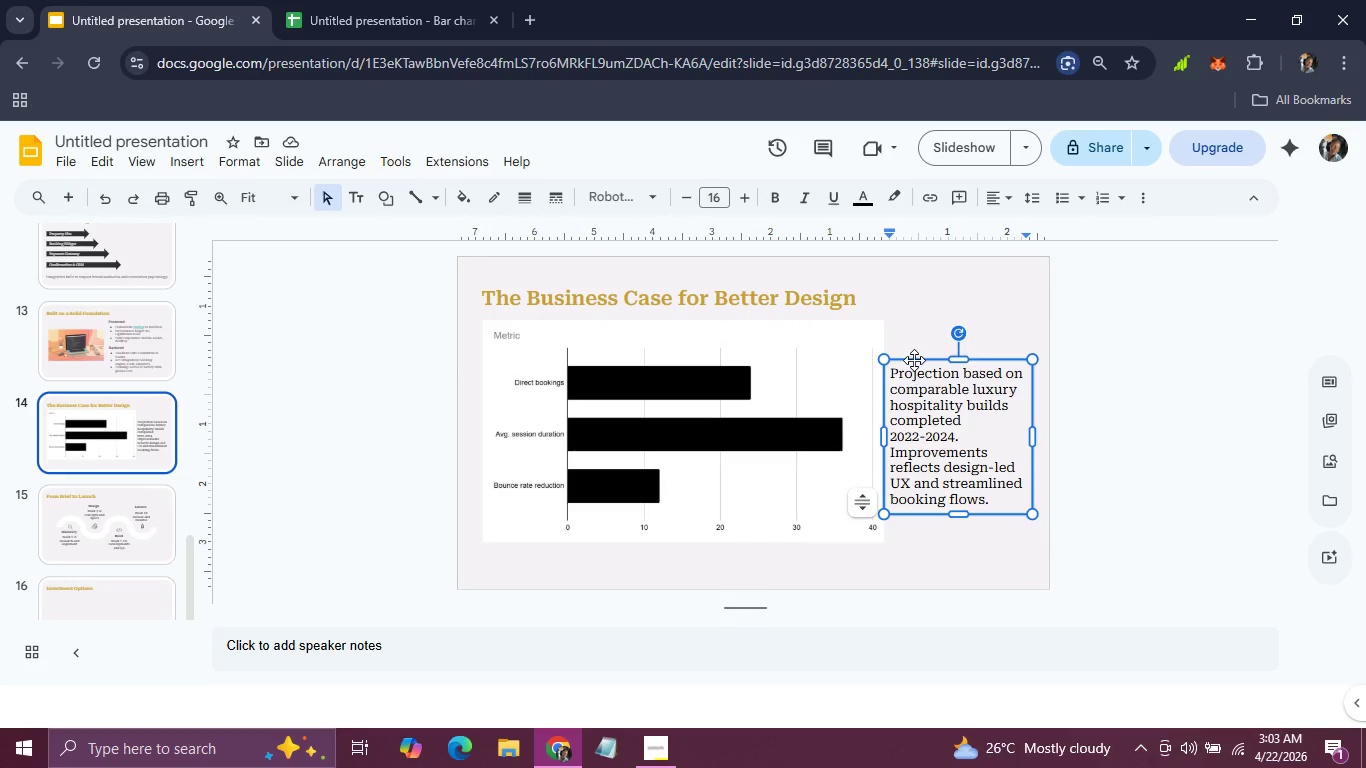 
left_click([914, 360])
 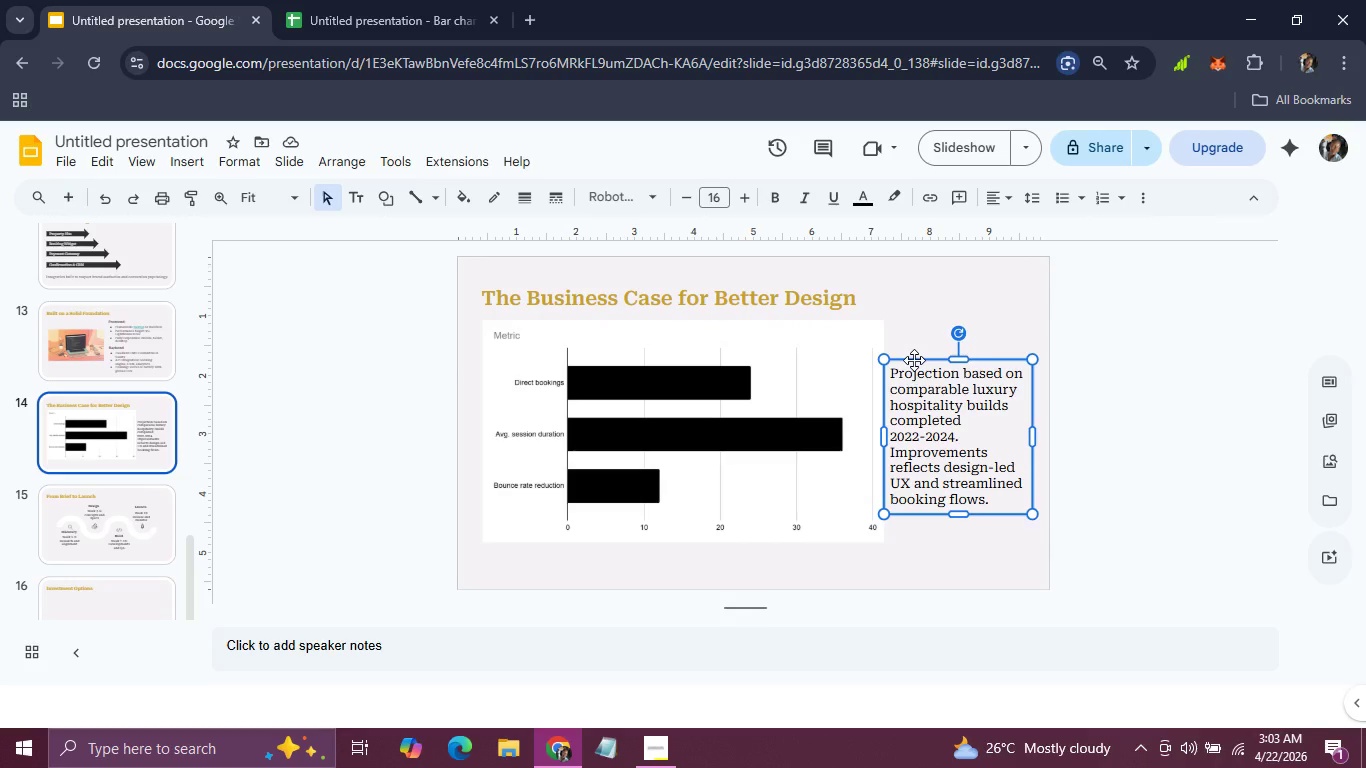 
key(Control+C)
 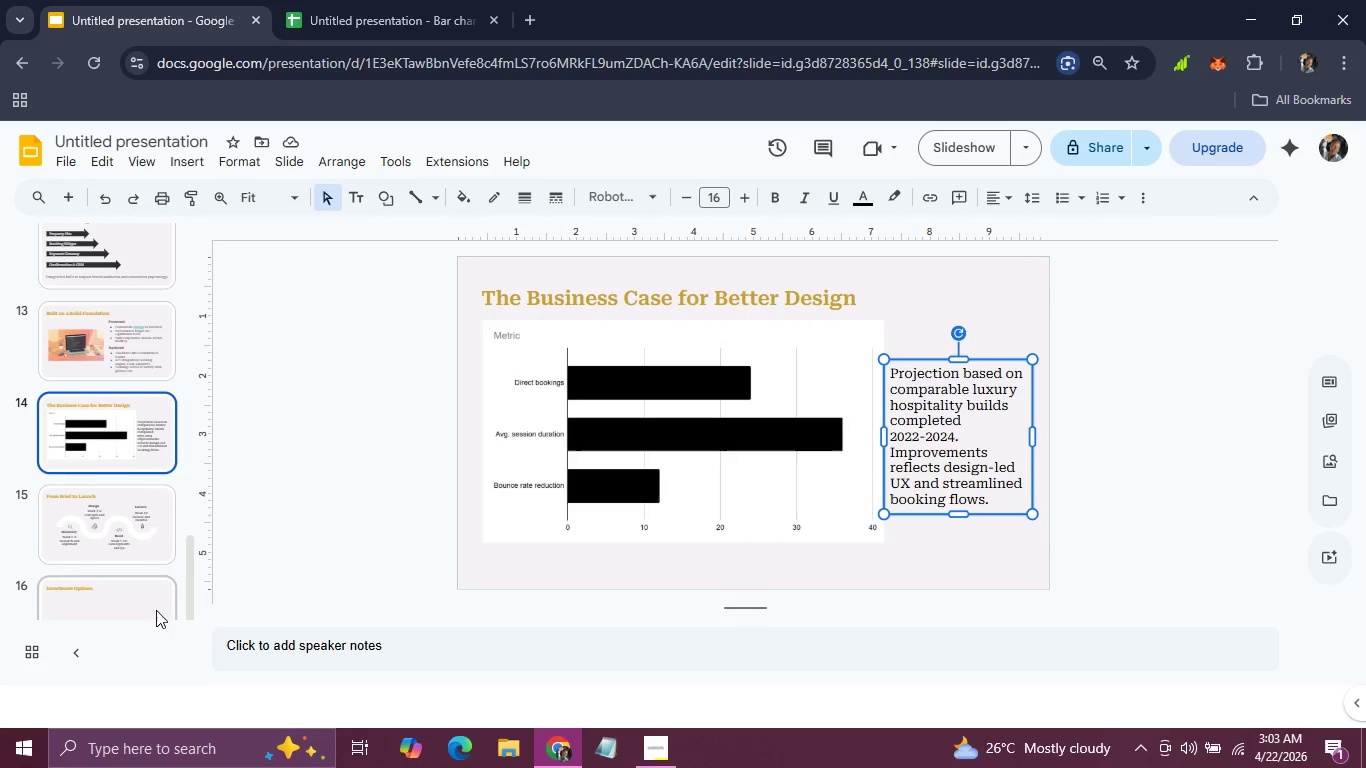 
left_click([129, 594])
 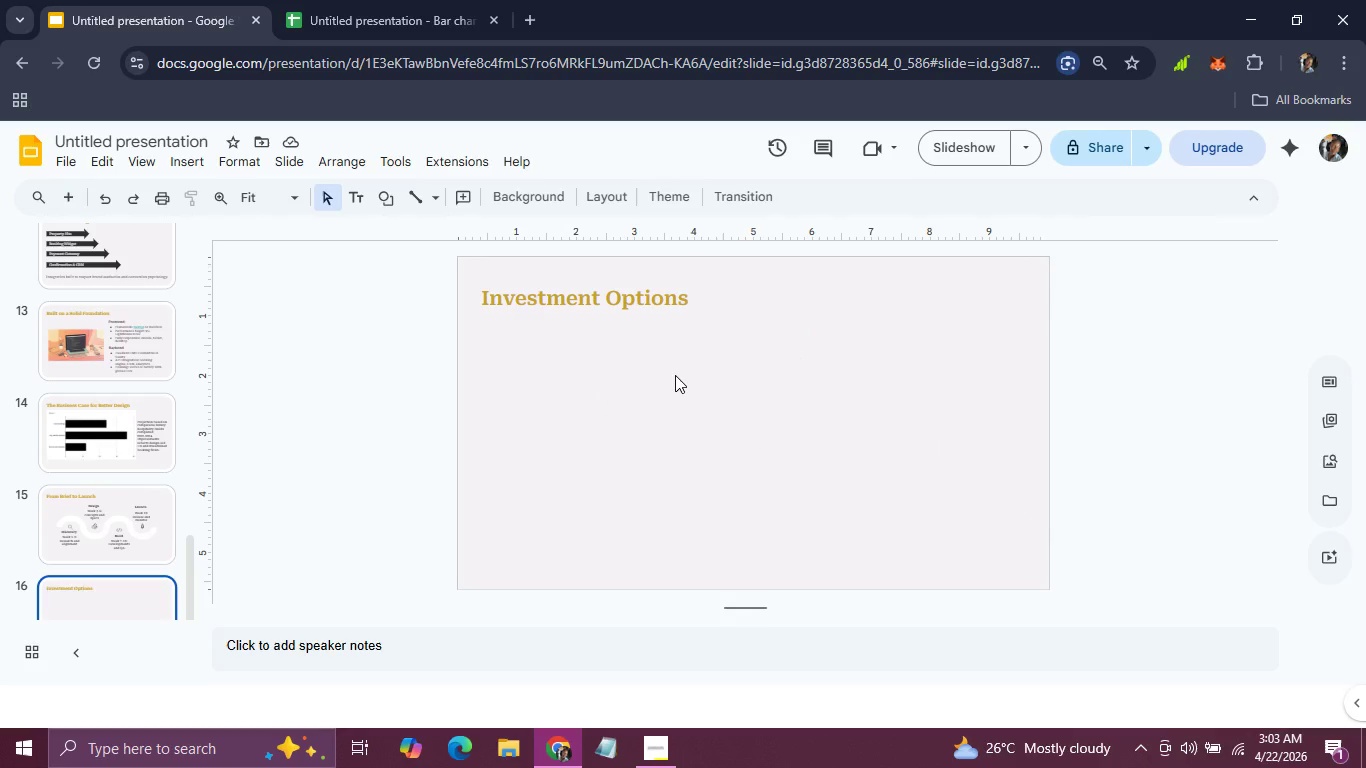 
key(Control+V)
 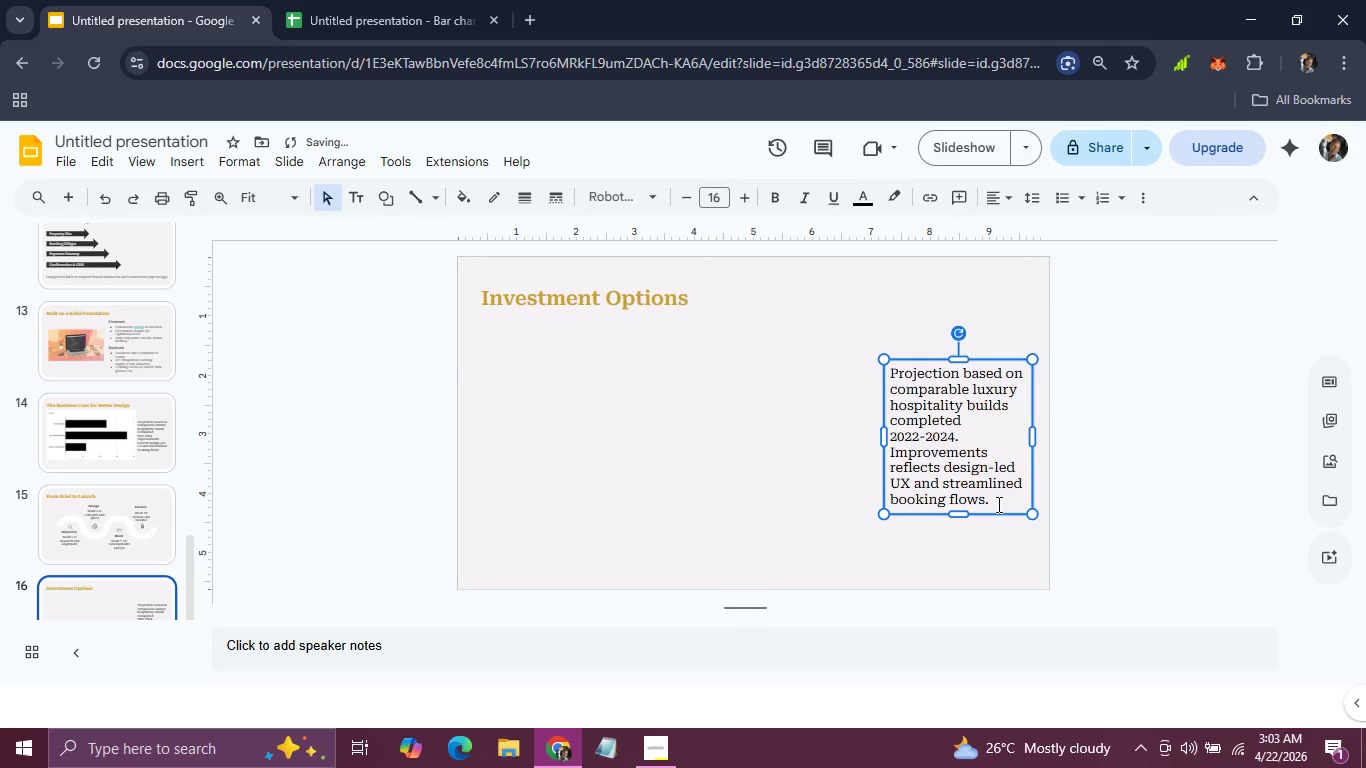 
left_click_drag(start_coordinate=[997, 503], to_coordinate=[886, 369])
 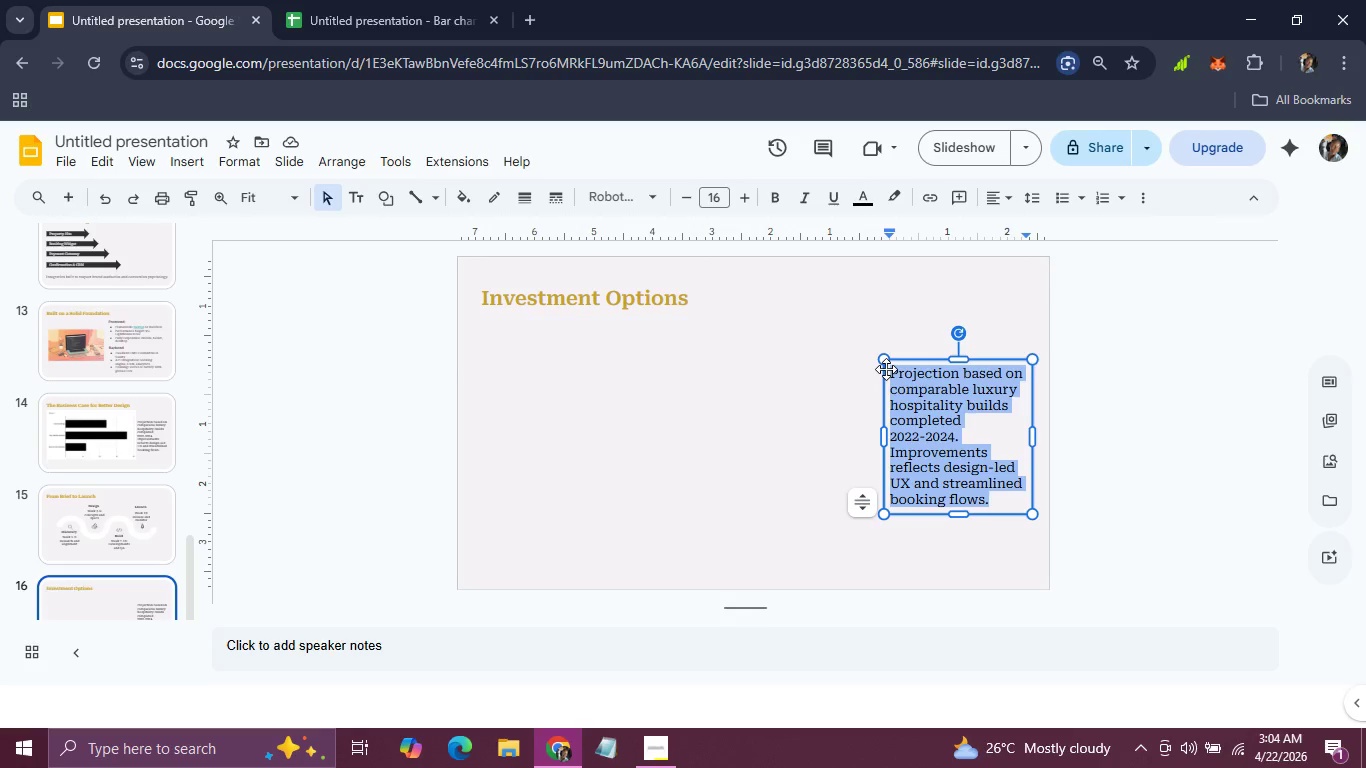 
type(Three clear tiers designed for different ambitions - transparent deliveran)
key(Backspace)
type(bles and predictable timeines.)
 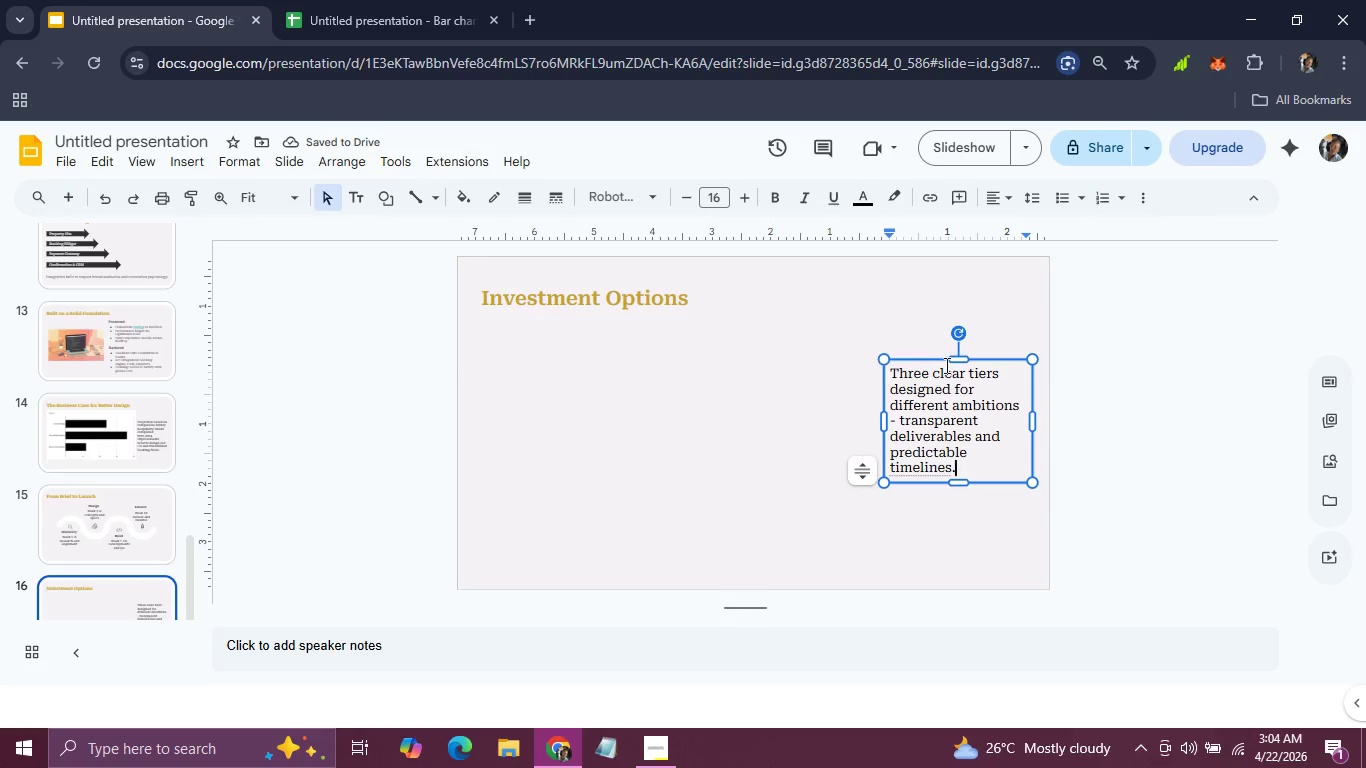 
wait(5.23)
 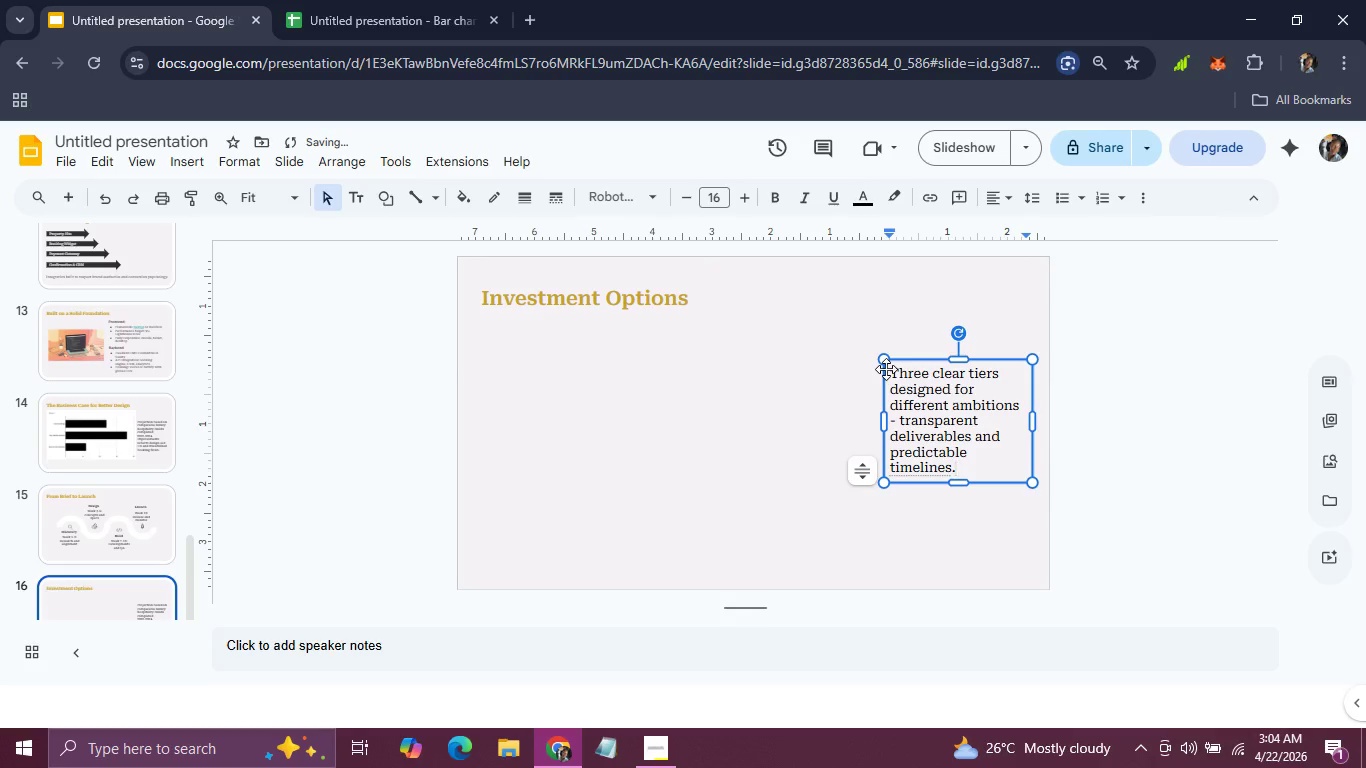 
left_click_drag(start_coordinate=[883, 416], to_coordinate=[482, 358])
 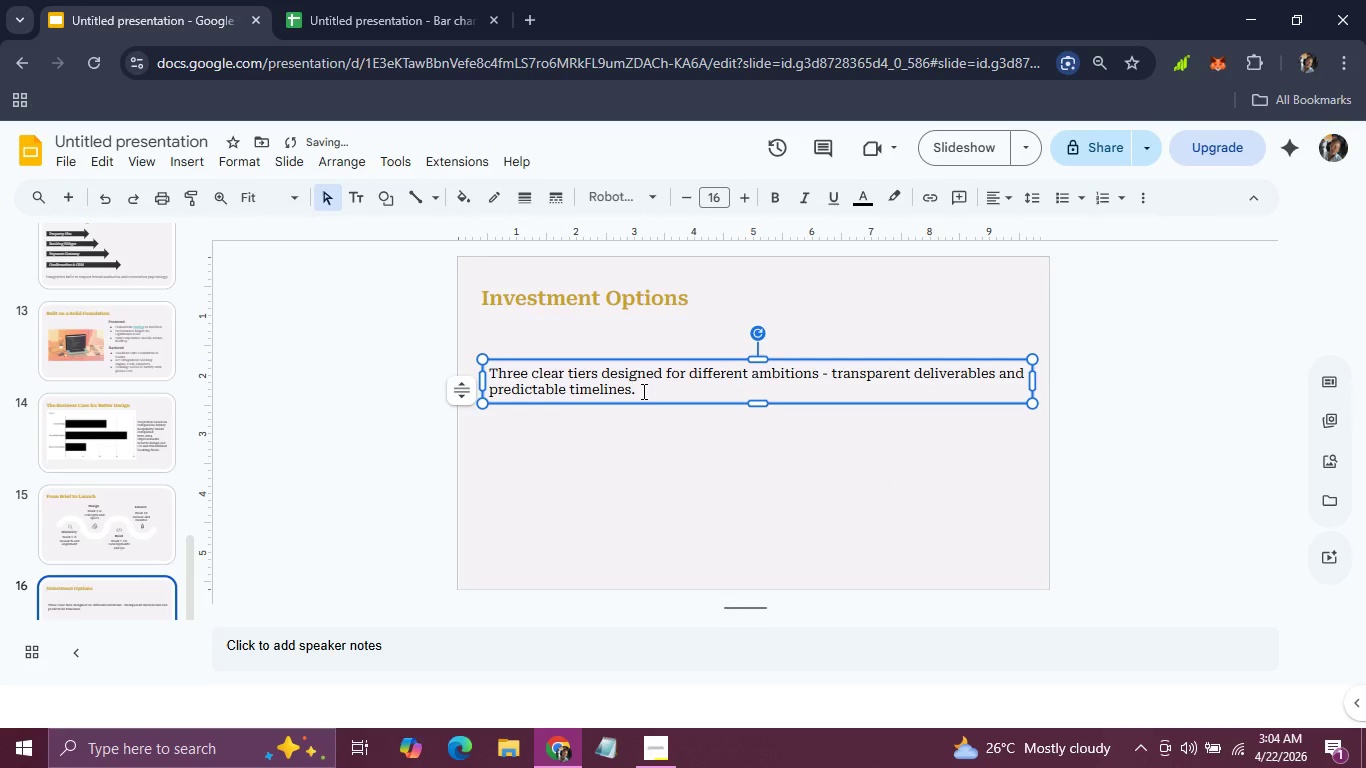 
left_click_drag(start_coordinate=[645, 400], to_coordinate=[641, 357])
 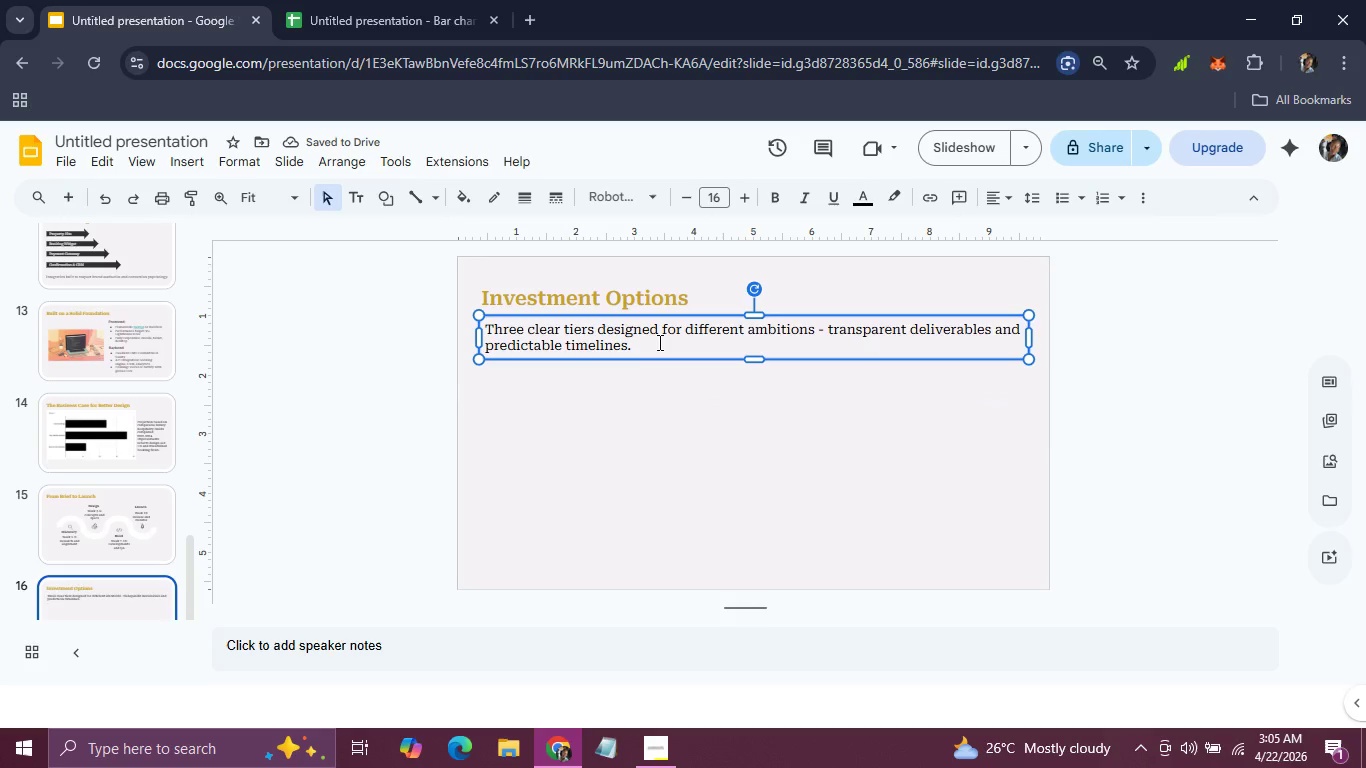 
left_click([631, 289])
 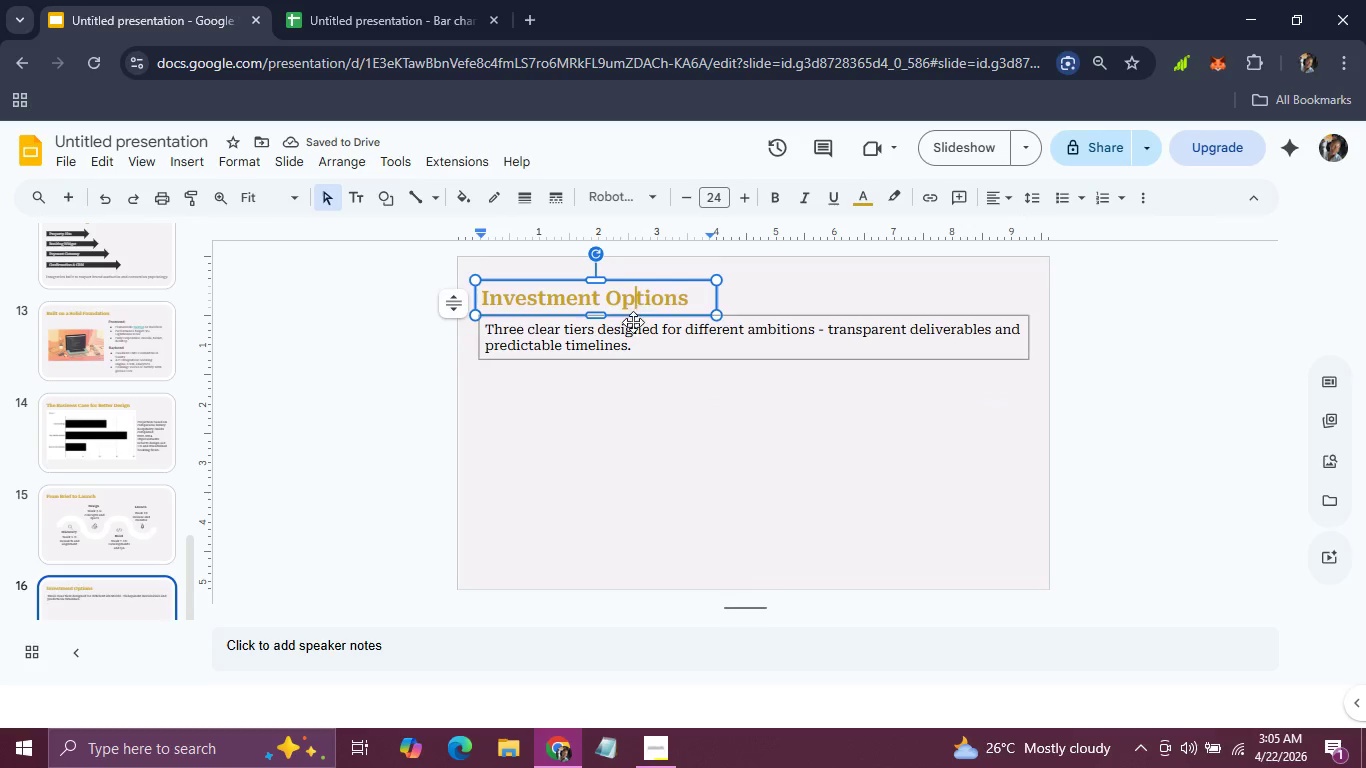 
left_click([633, 329])
 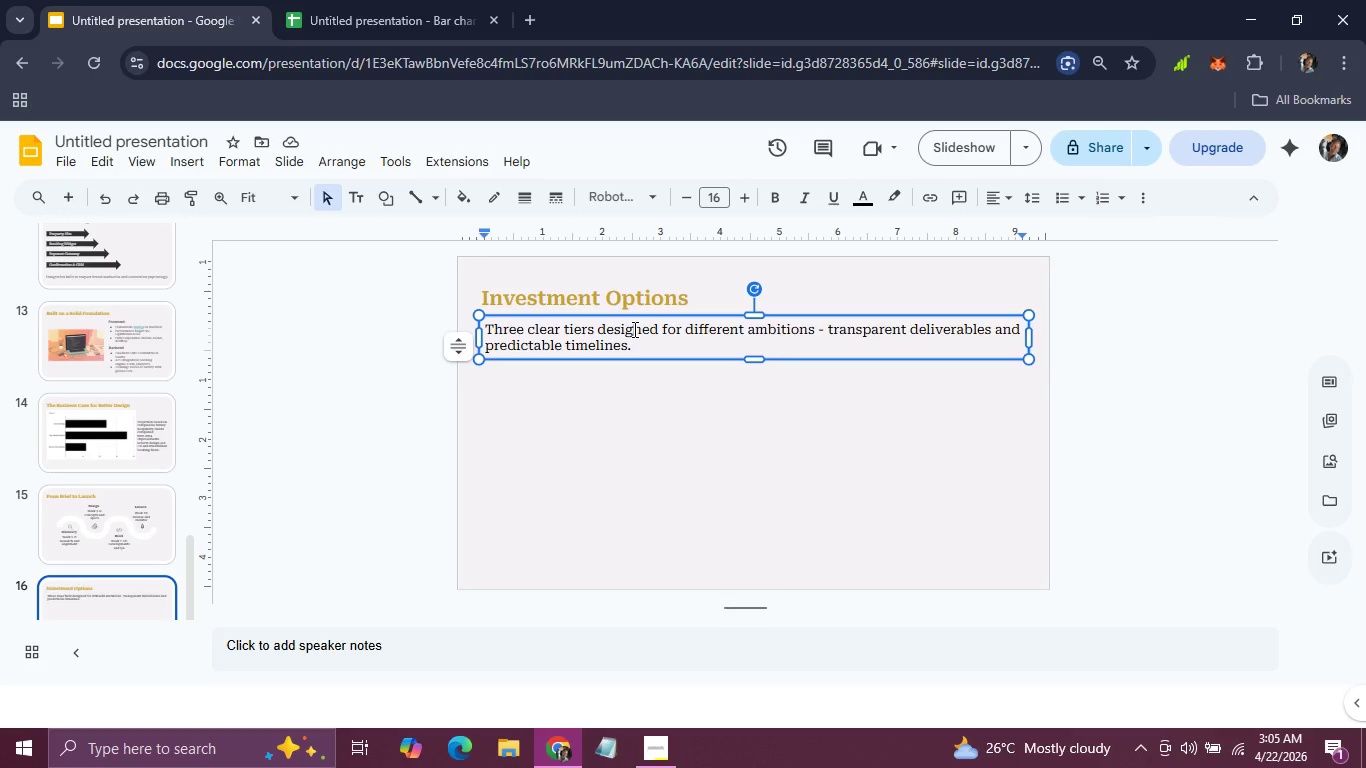 
wait(7.39)
 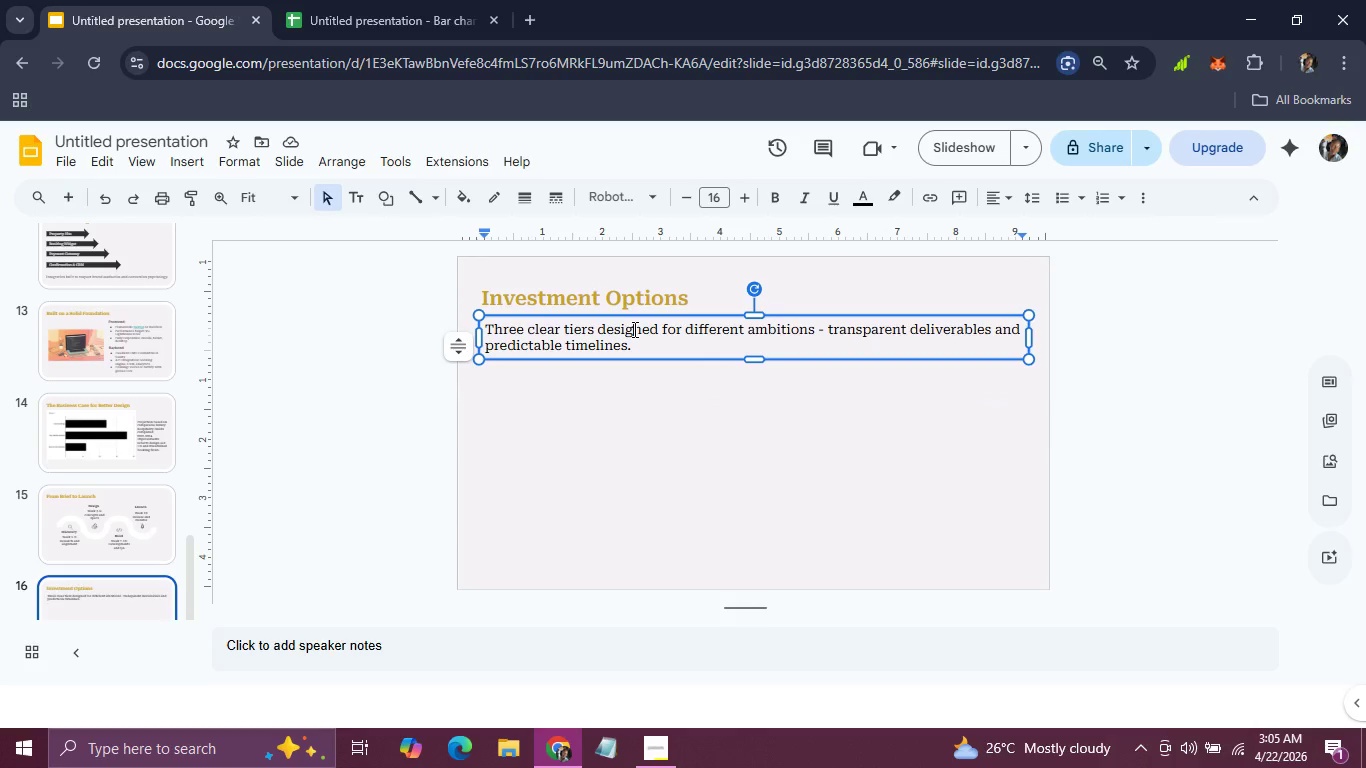 
left_click([644, 384])
 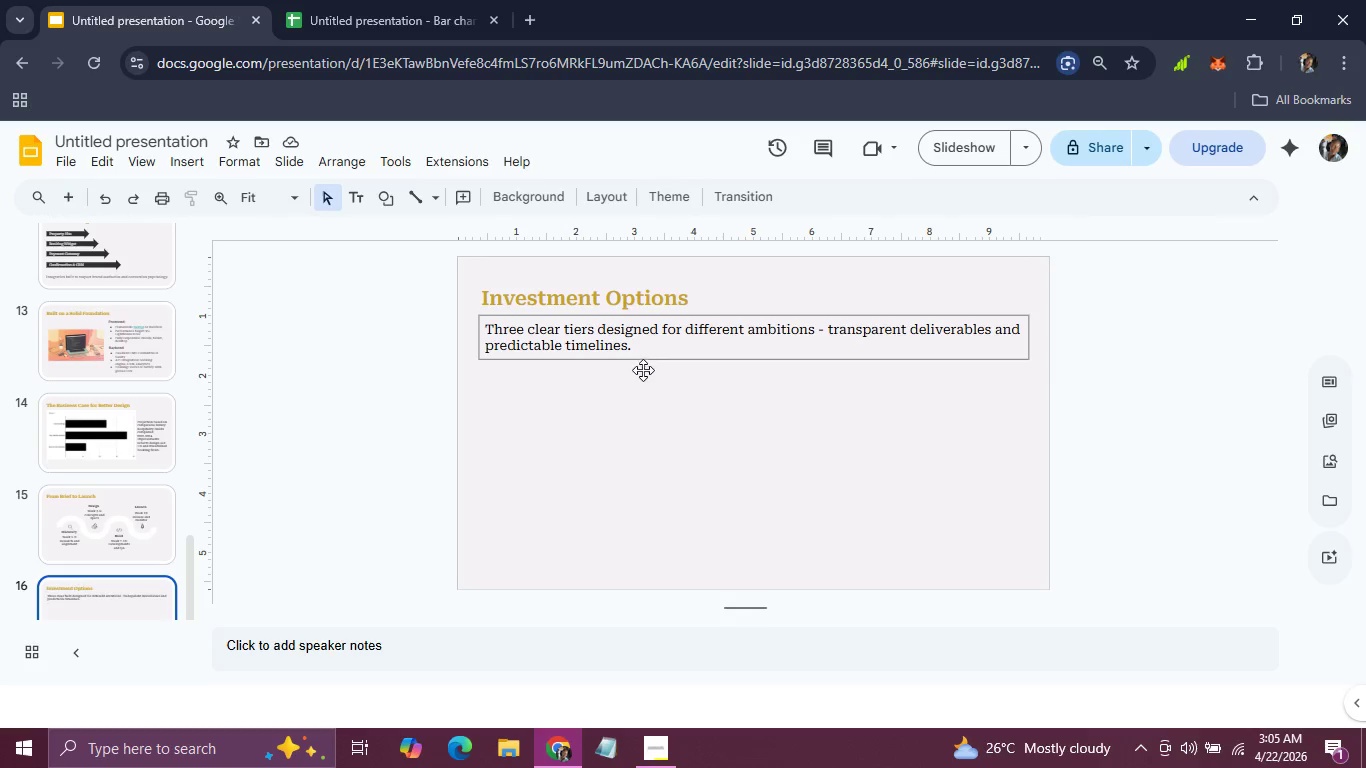 
left_click([646, 386])
 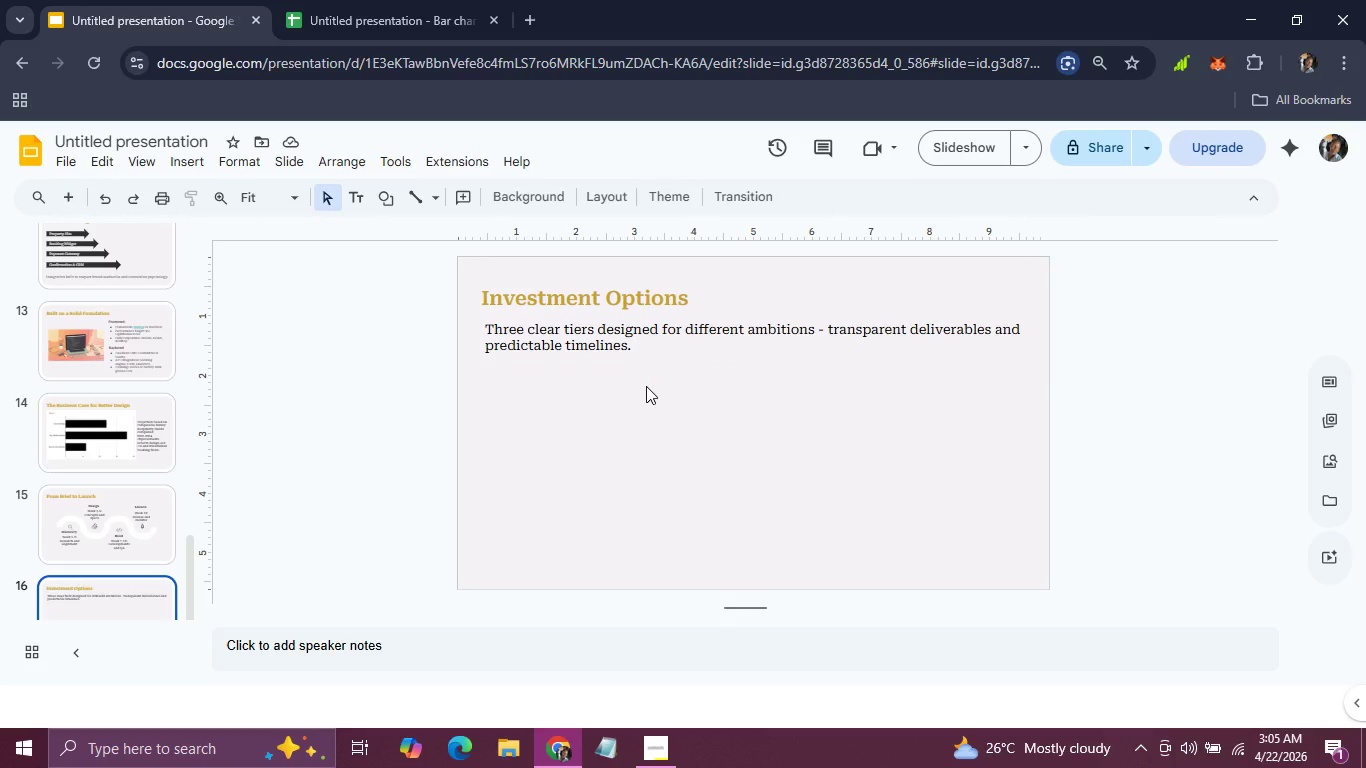 
wait(13.12)
 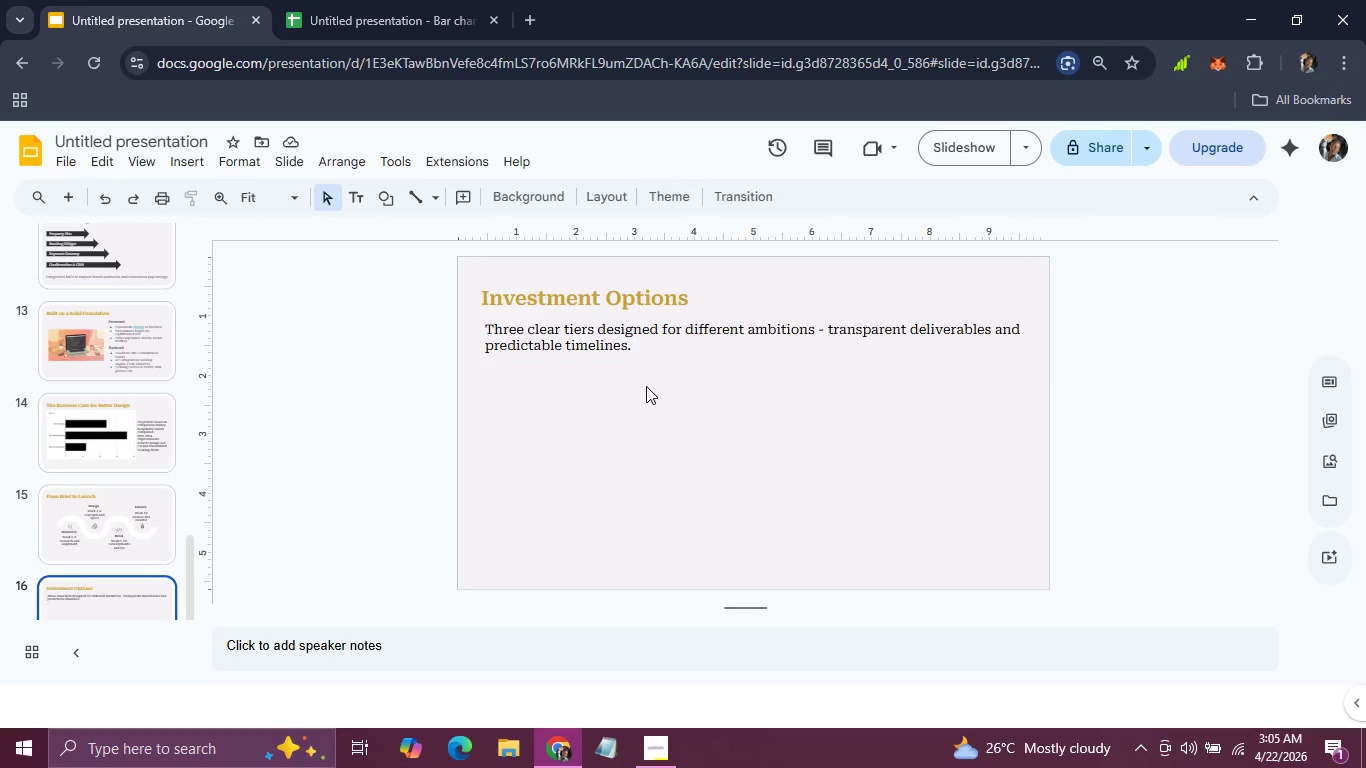 
left_click([189, 156])
 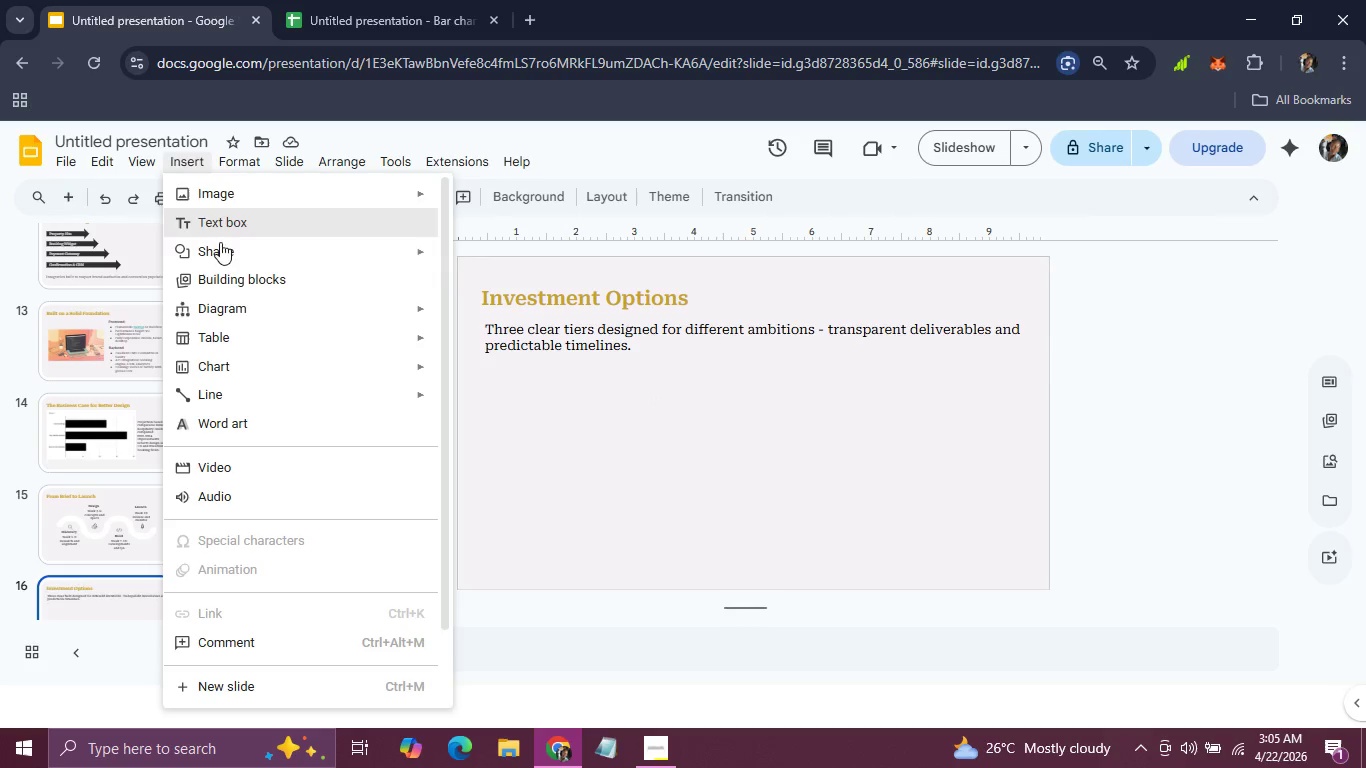 
mouse_move([268, 335])
 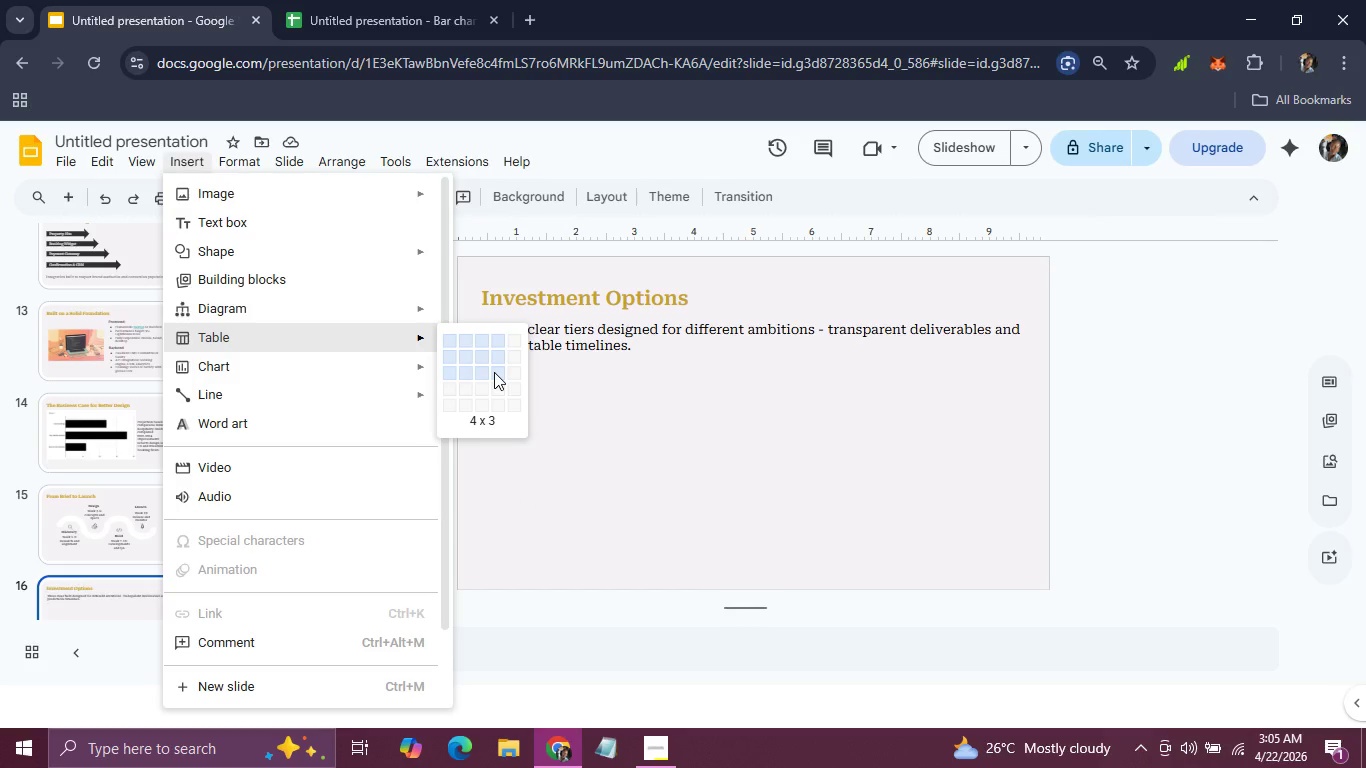 
wait(5.34)
 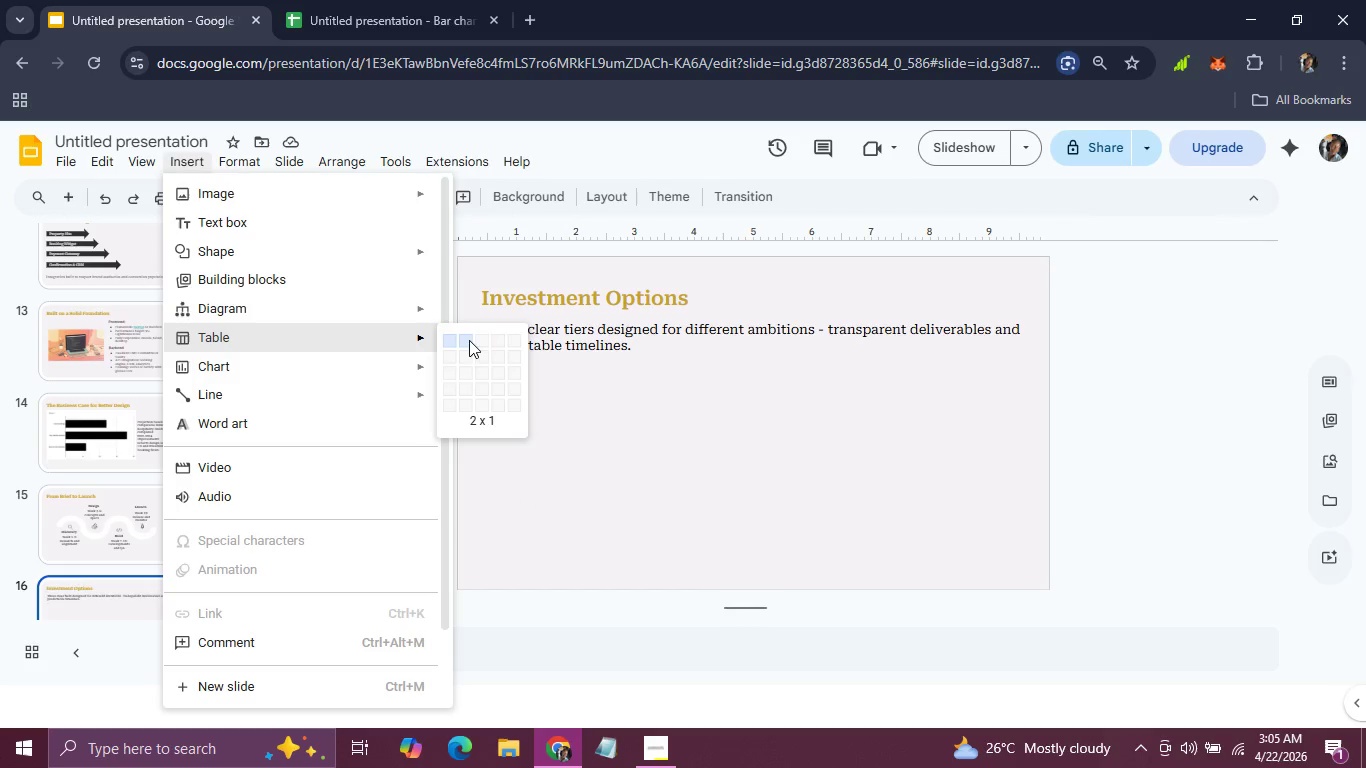 
left_click([497, 389])
 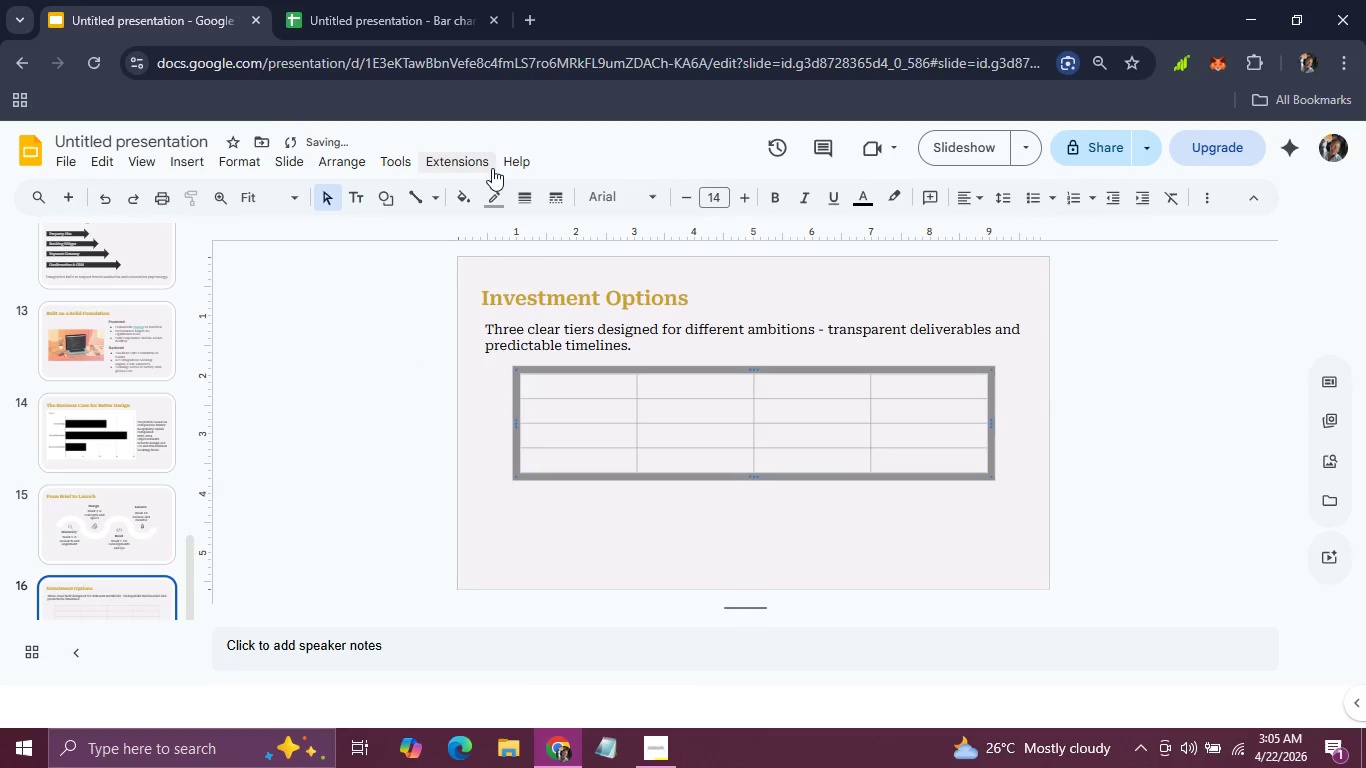 
left_click([493, 195])
 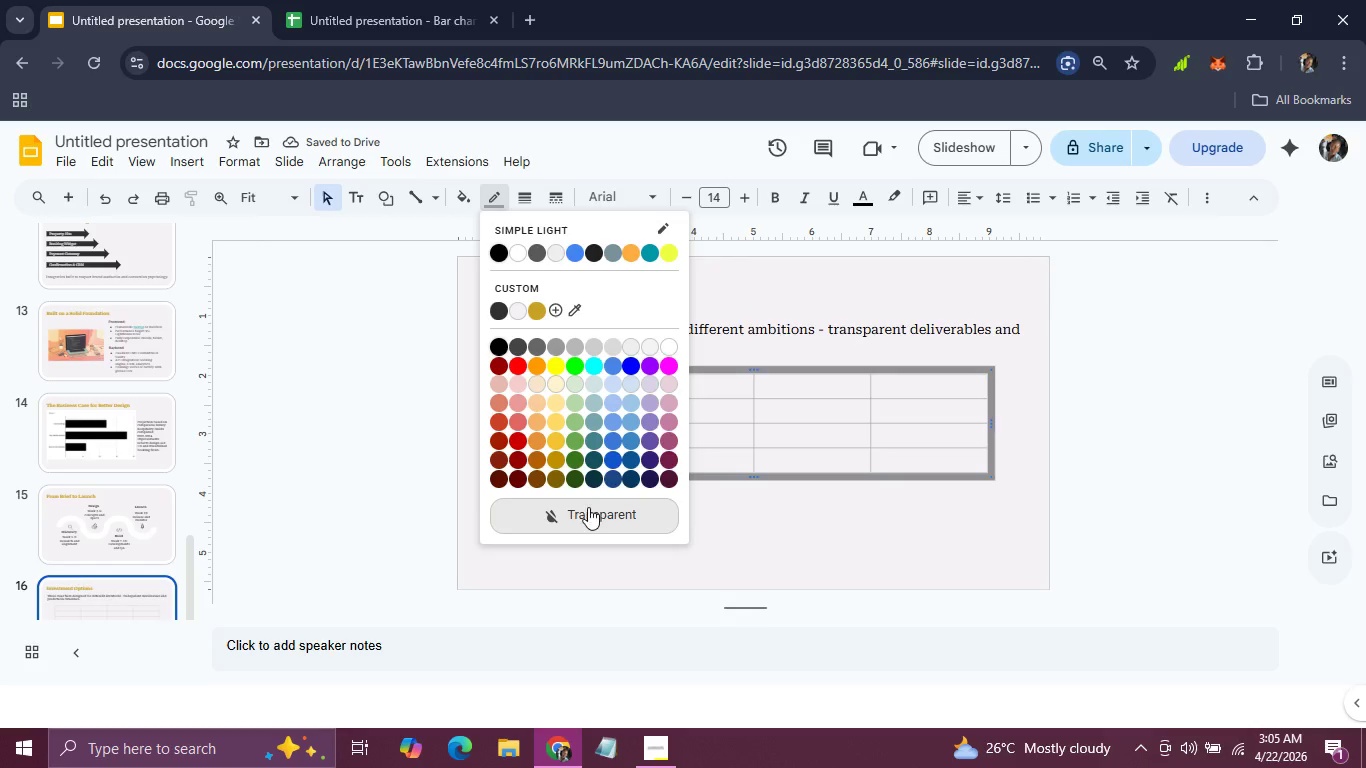 
left_click([588, 508])
 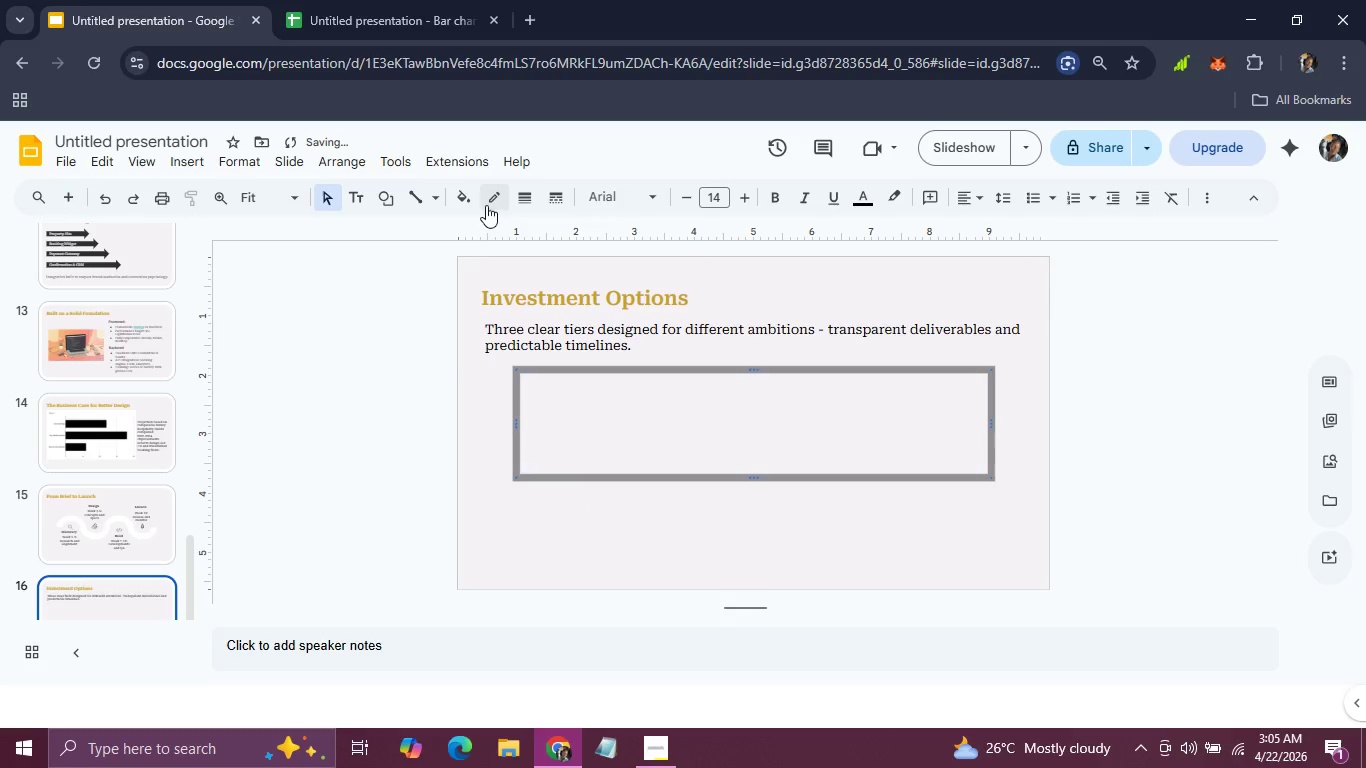 
key(Control+Z)
 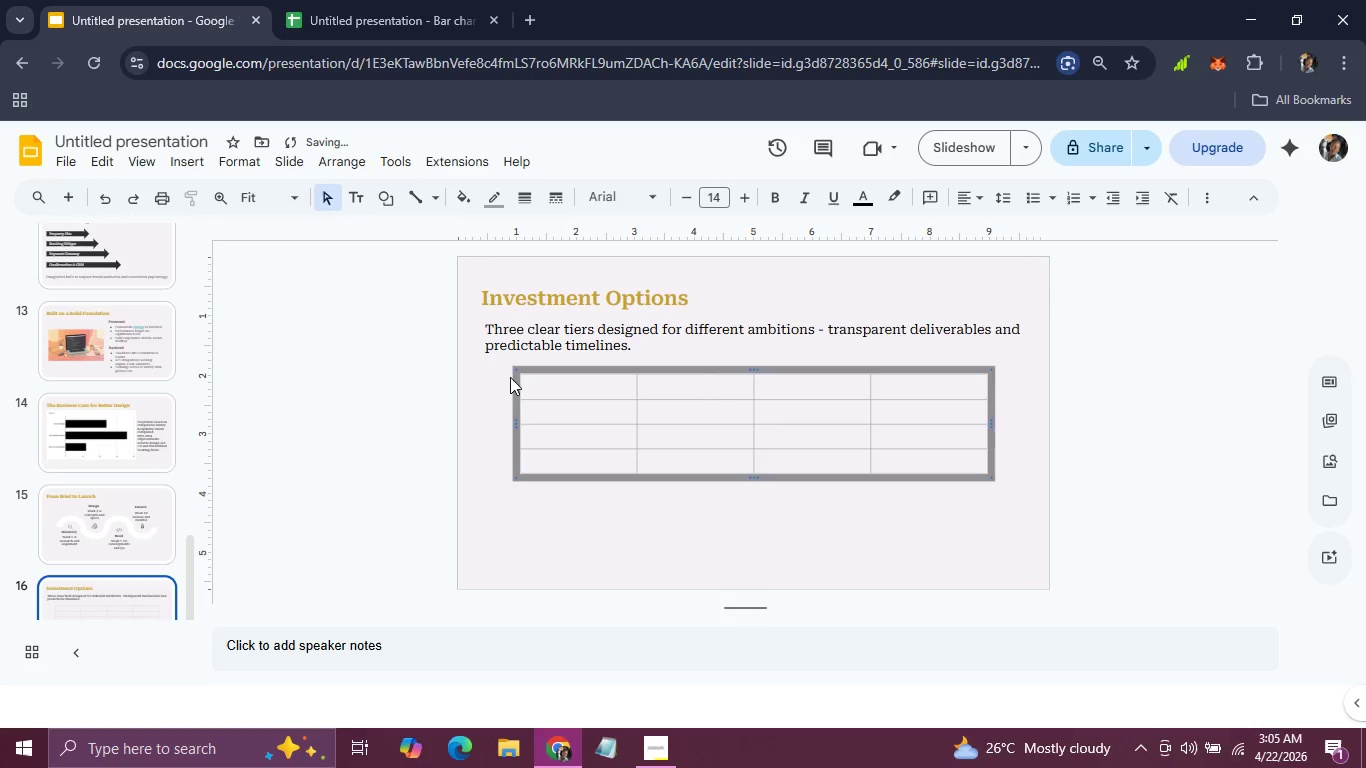 
left_click_drag(start_coordinate=[503, 365], to_coordinate=[644, 412])
 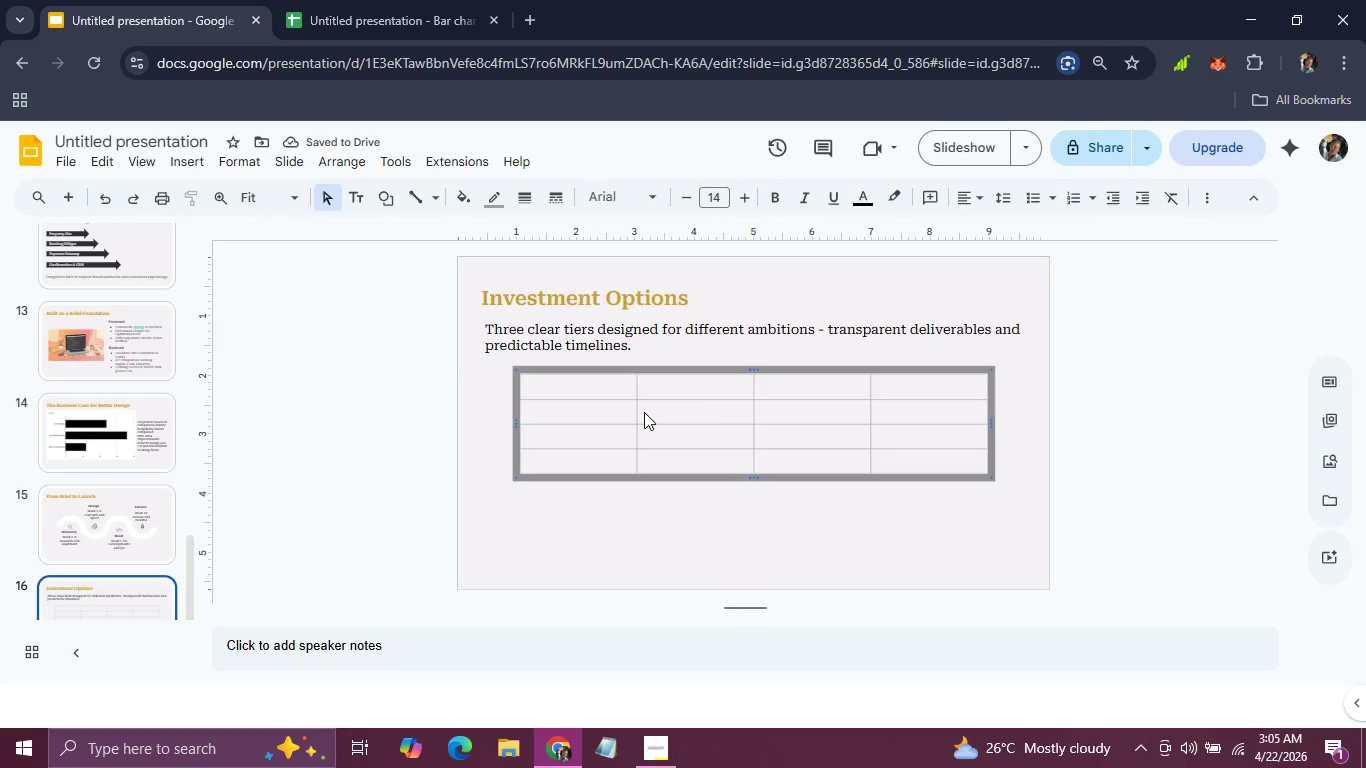 
left_click_drag(start_coordinate=[644, 412], to_coordinate=[609, 417])
 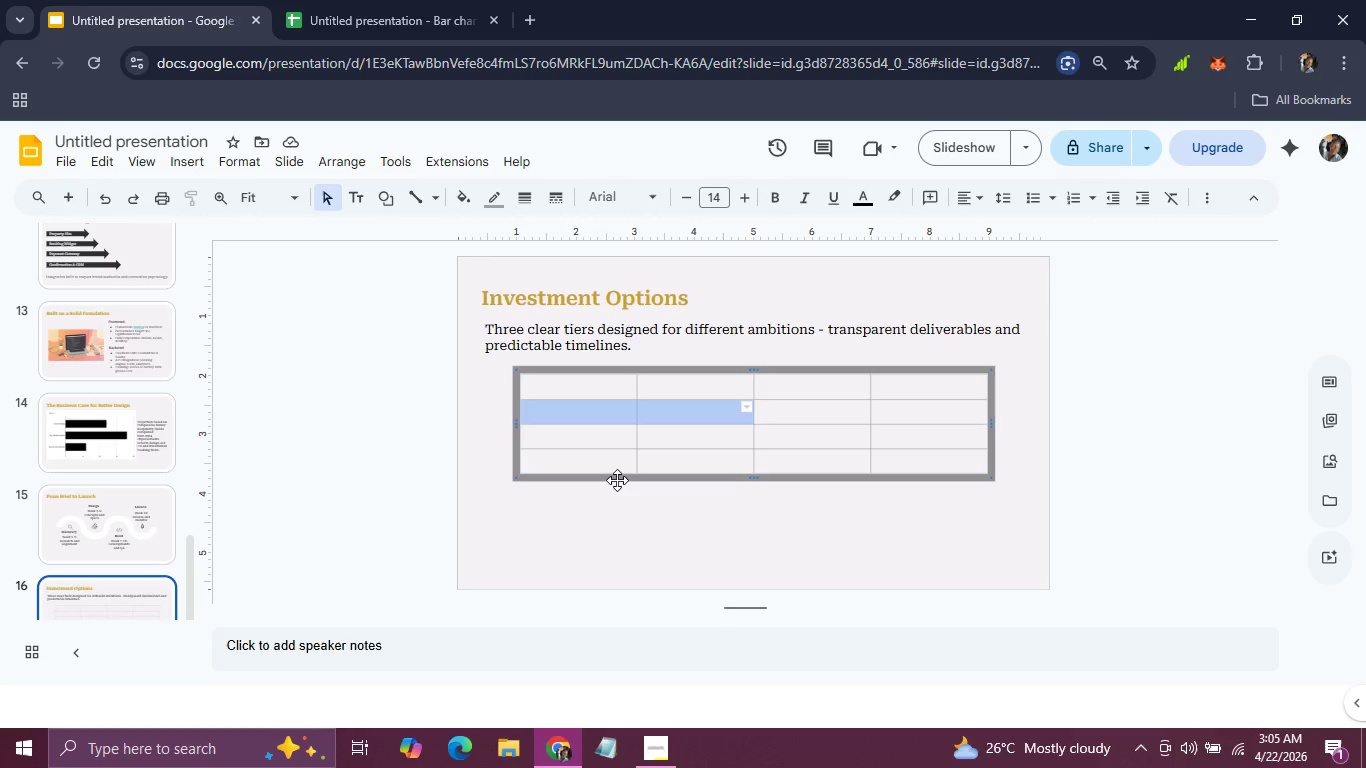 
left_click([617, 480])
 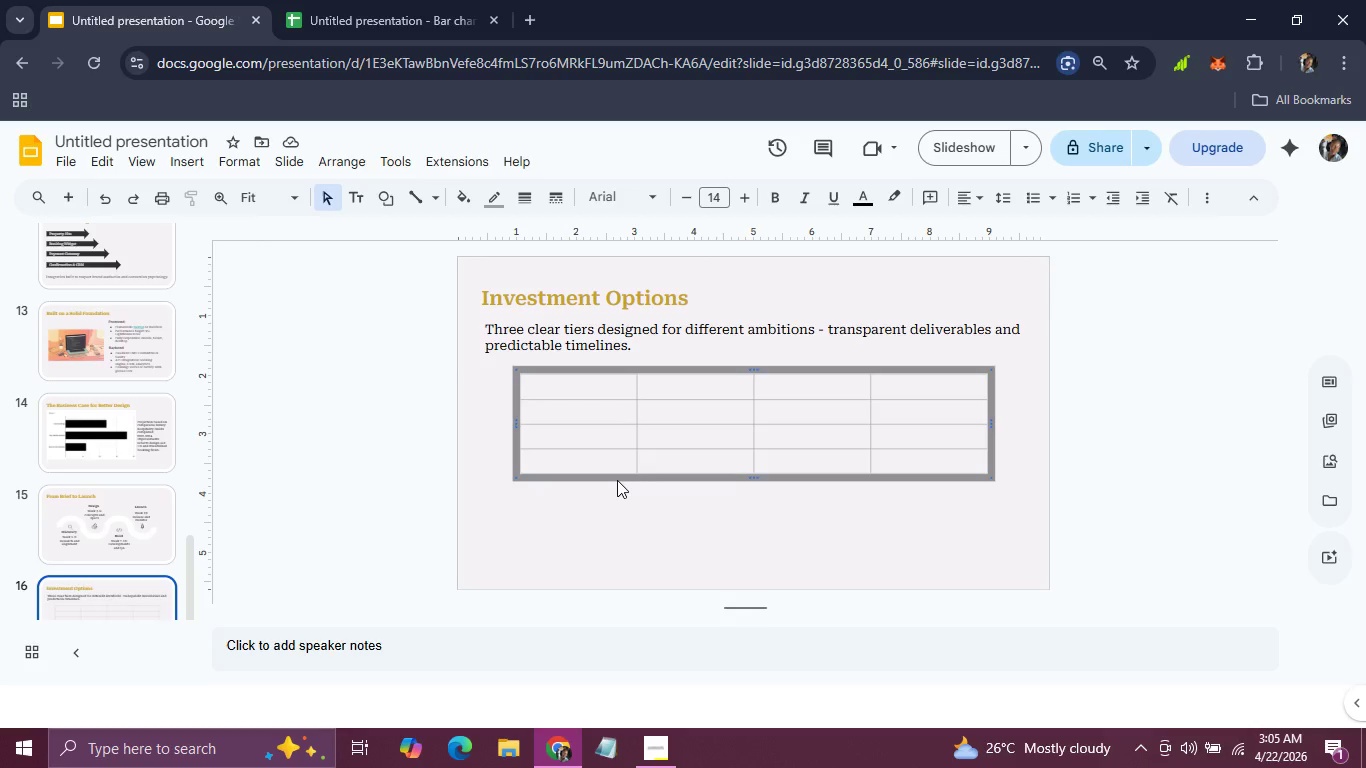 
left_click_drag(start_coordinate=[617, 480], to_coordinate=[583, 482])
 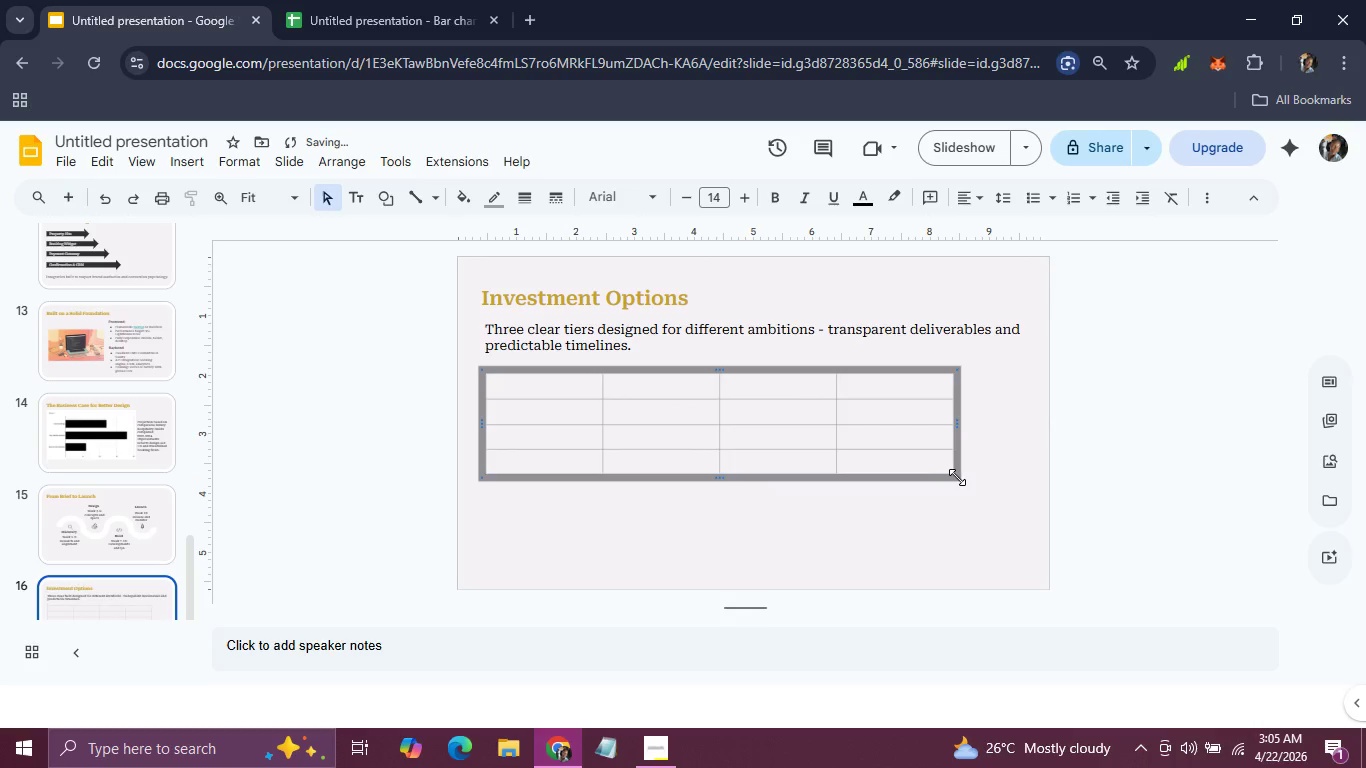 
left_click_drag(start_coordinate=[958, 477], to_coordinate=[1025, 505])
 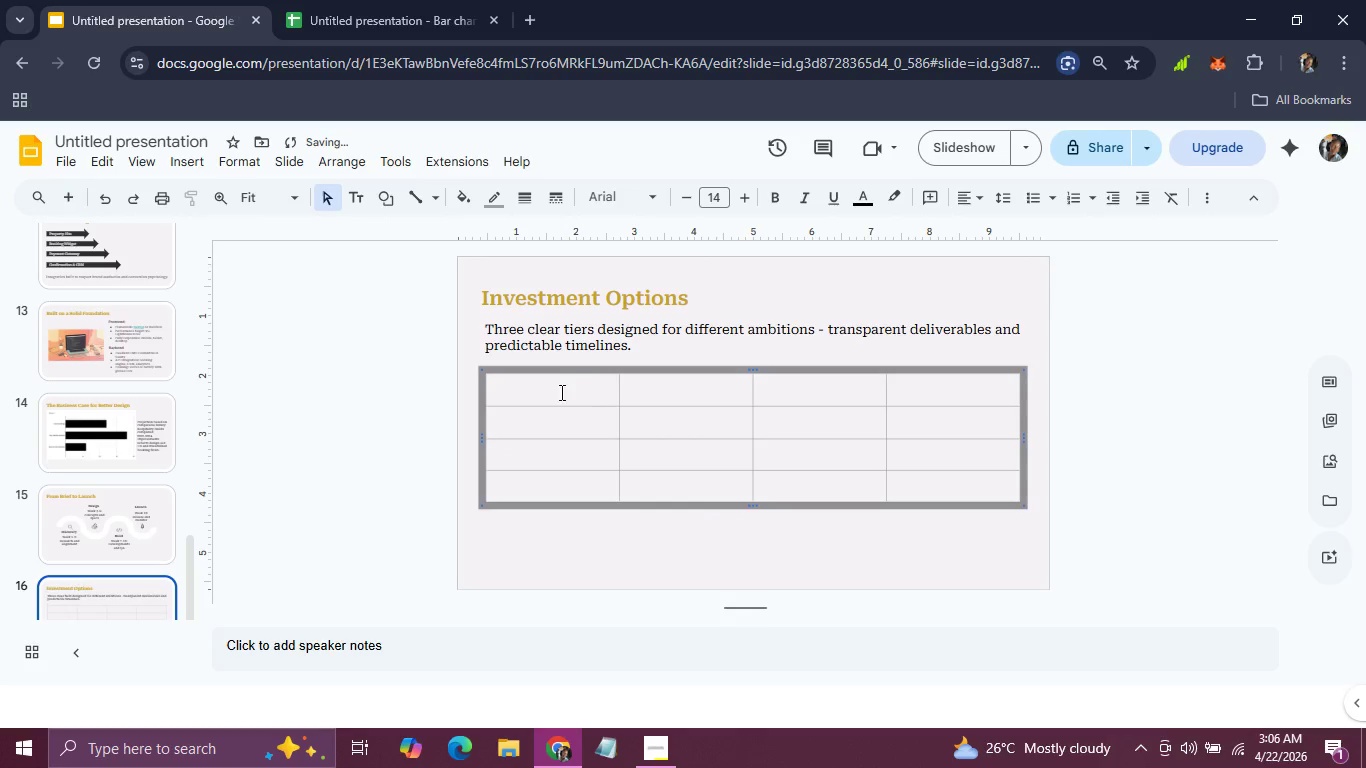 
left_click([554, 387])
 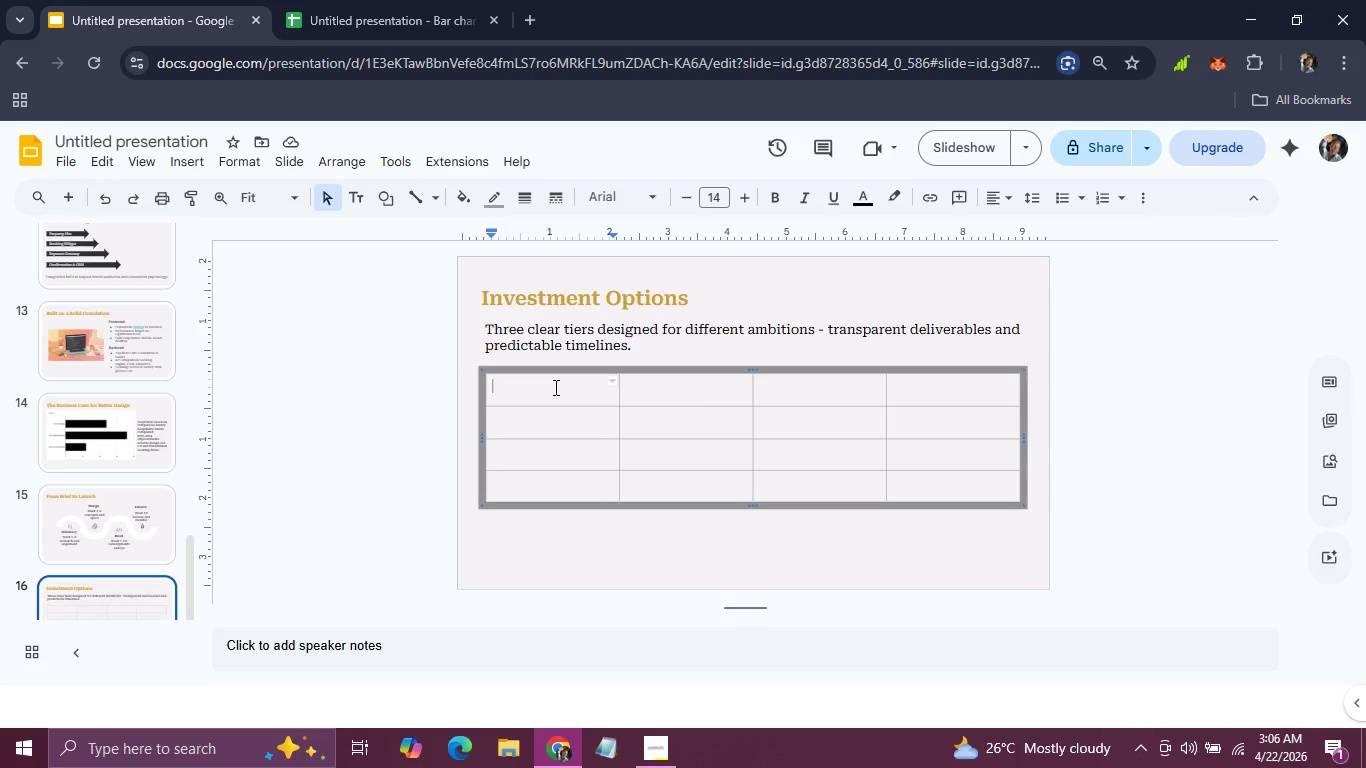 
left_click([642, 205])
 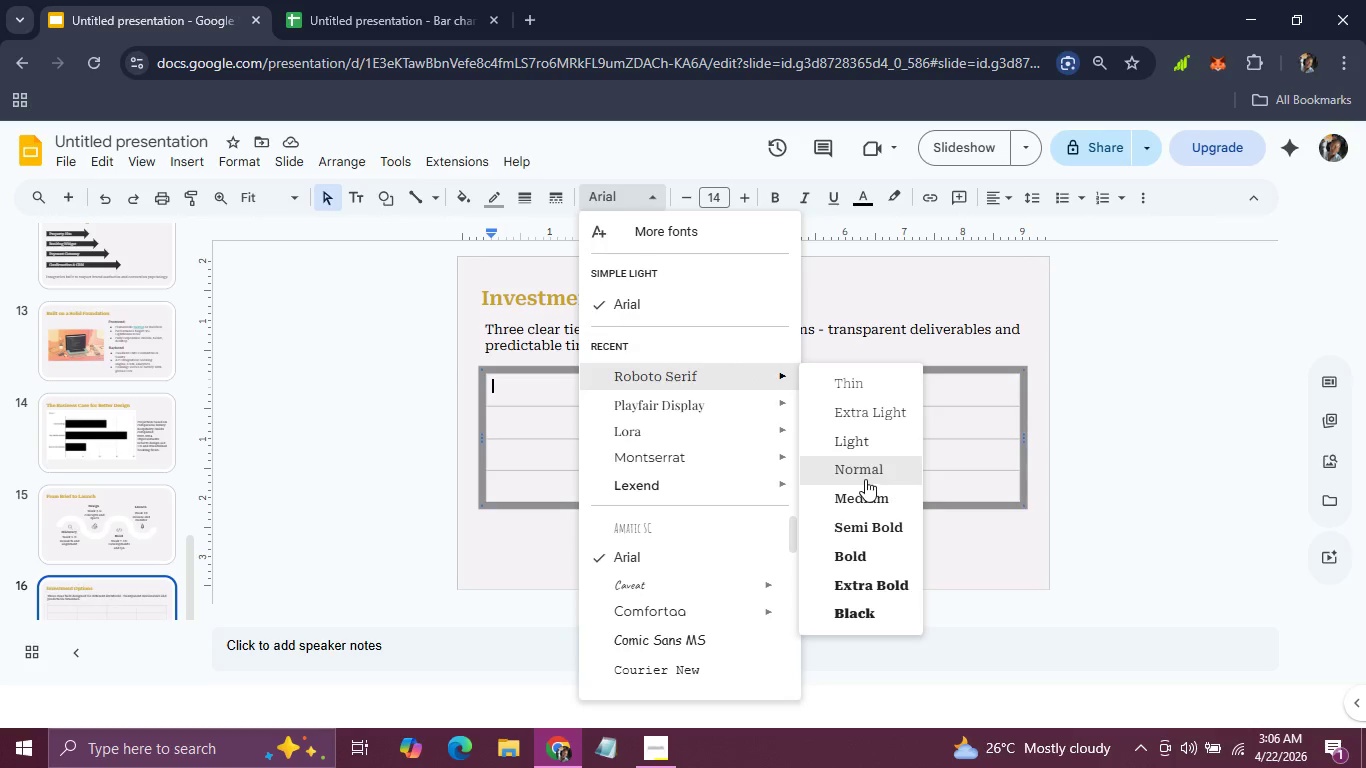 
left_click([865, 471])
 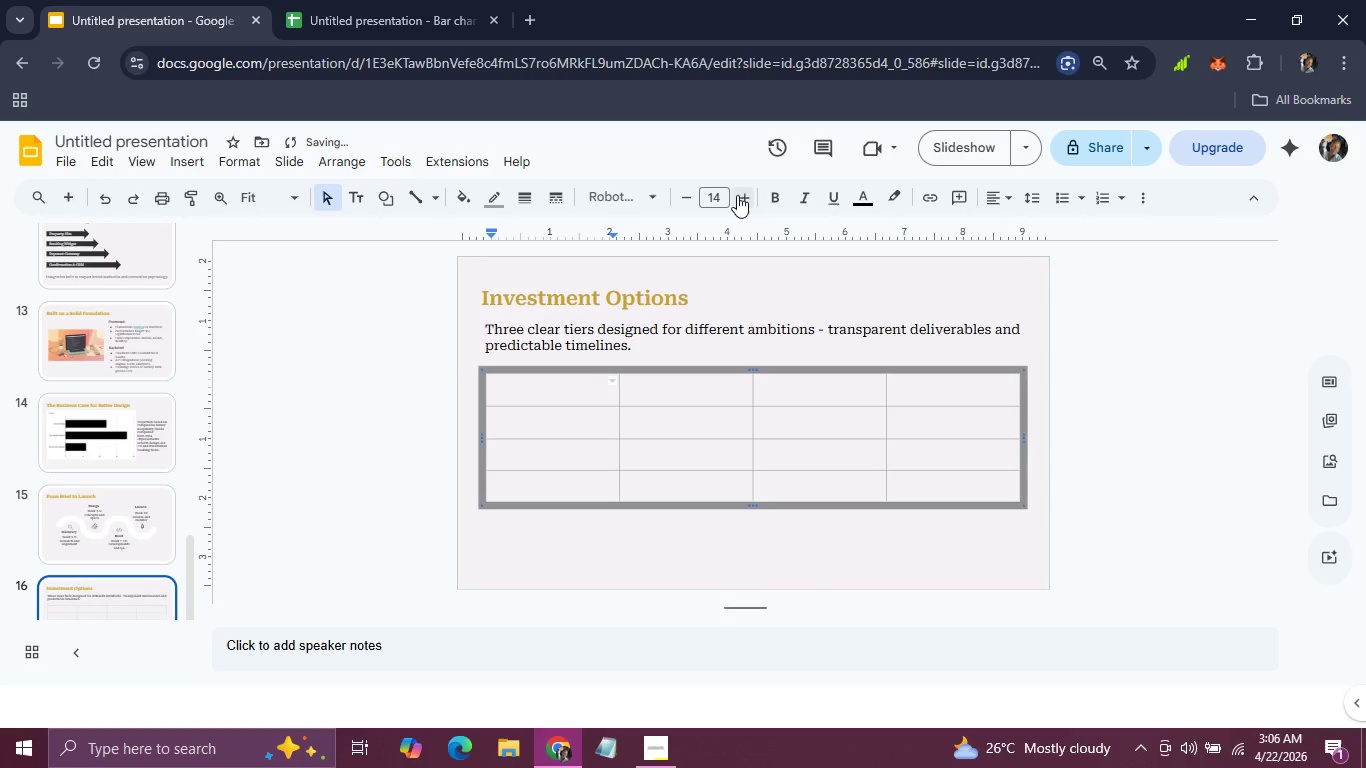 
double_click([737, 197])
 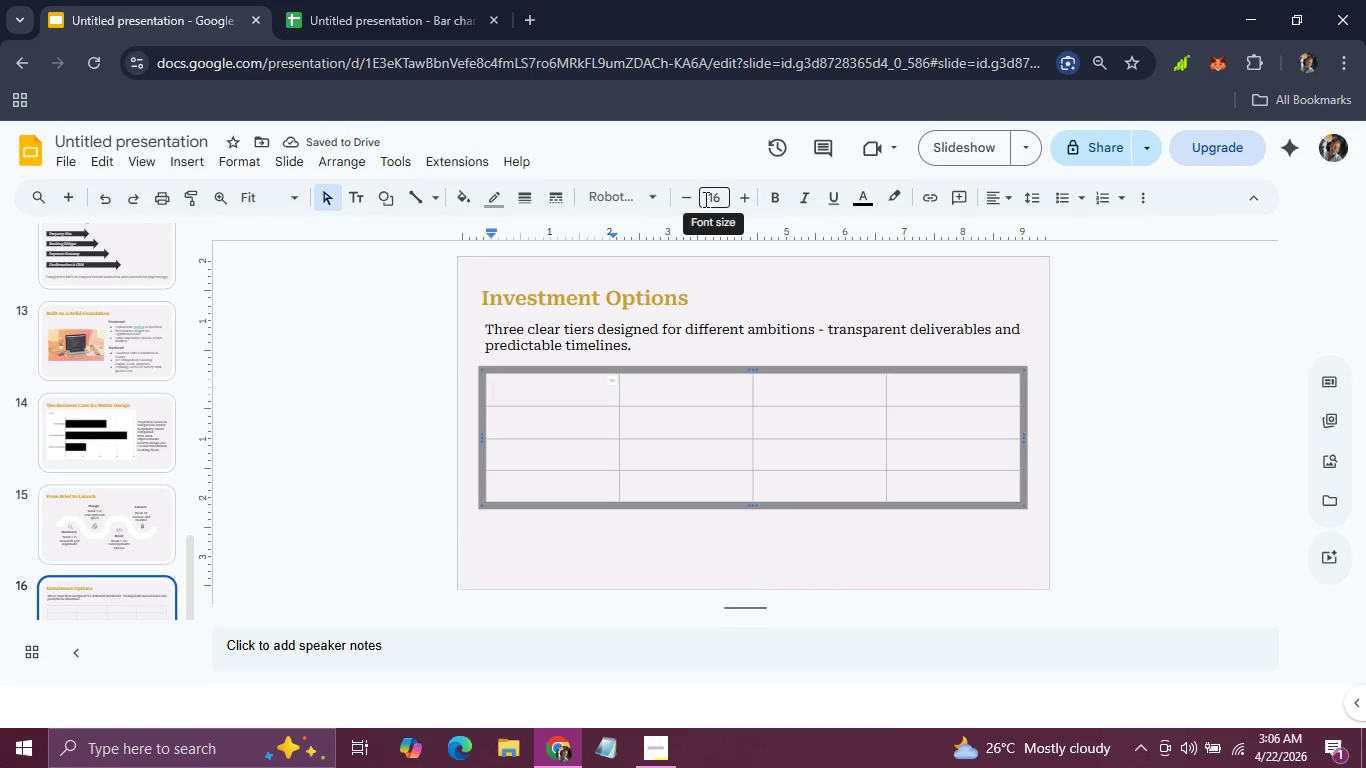 
type(Tiet)
key(Backspace)
type(r)
 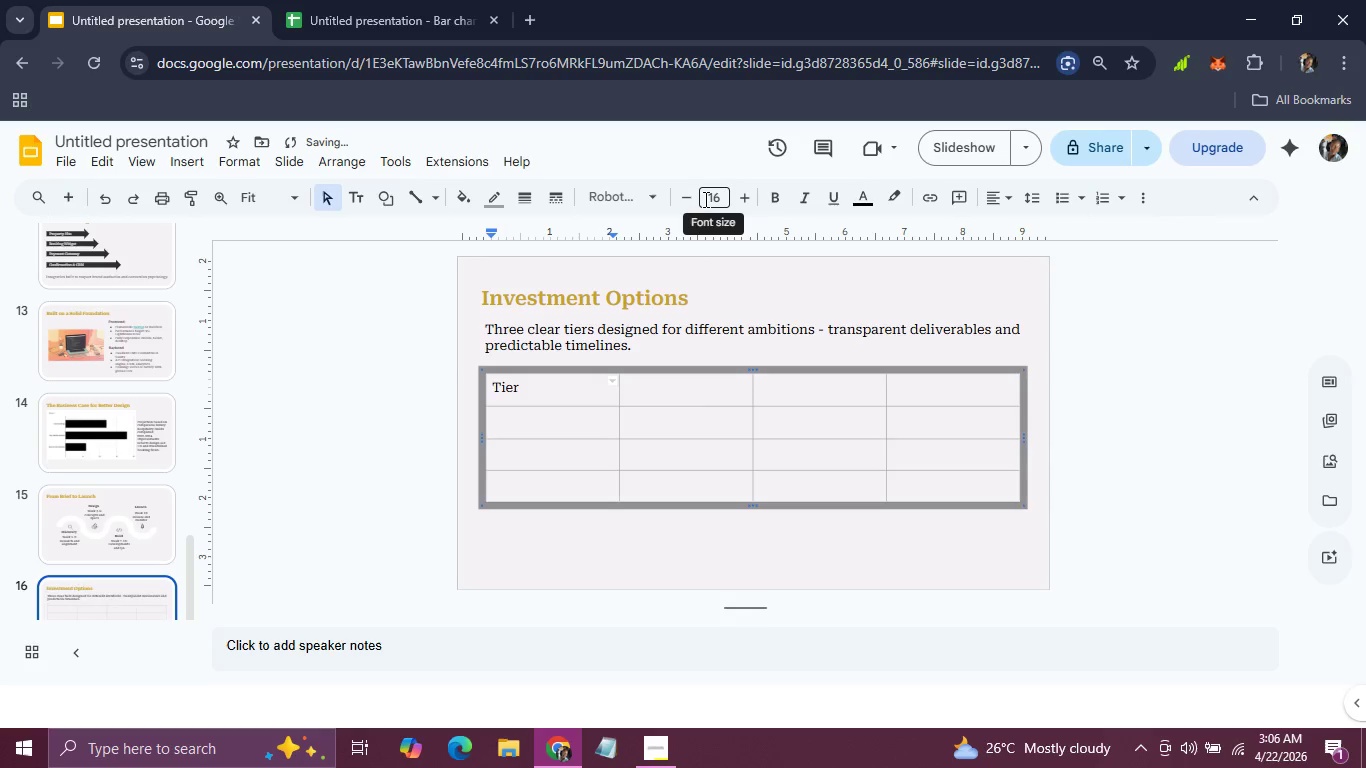 
key(ArrowRight)
 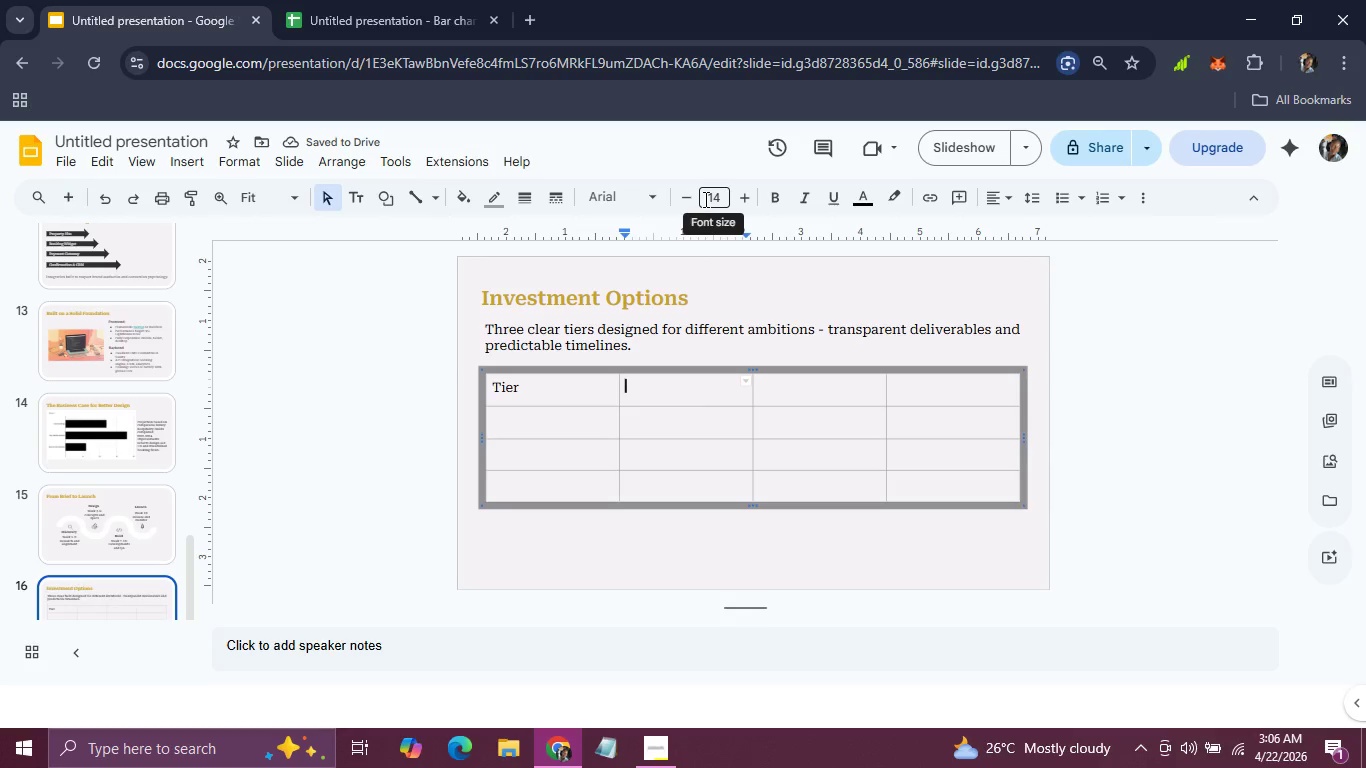 
type(Pages)
 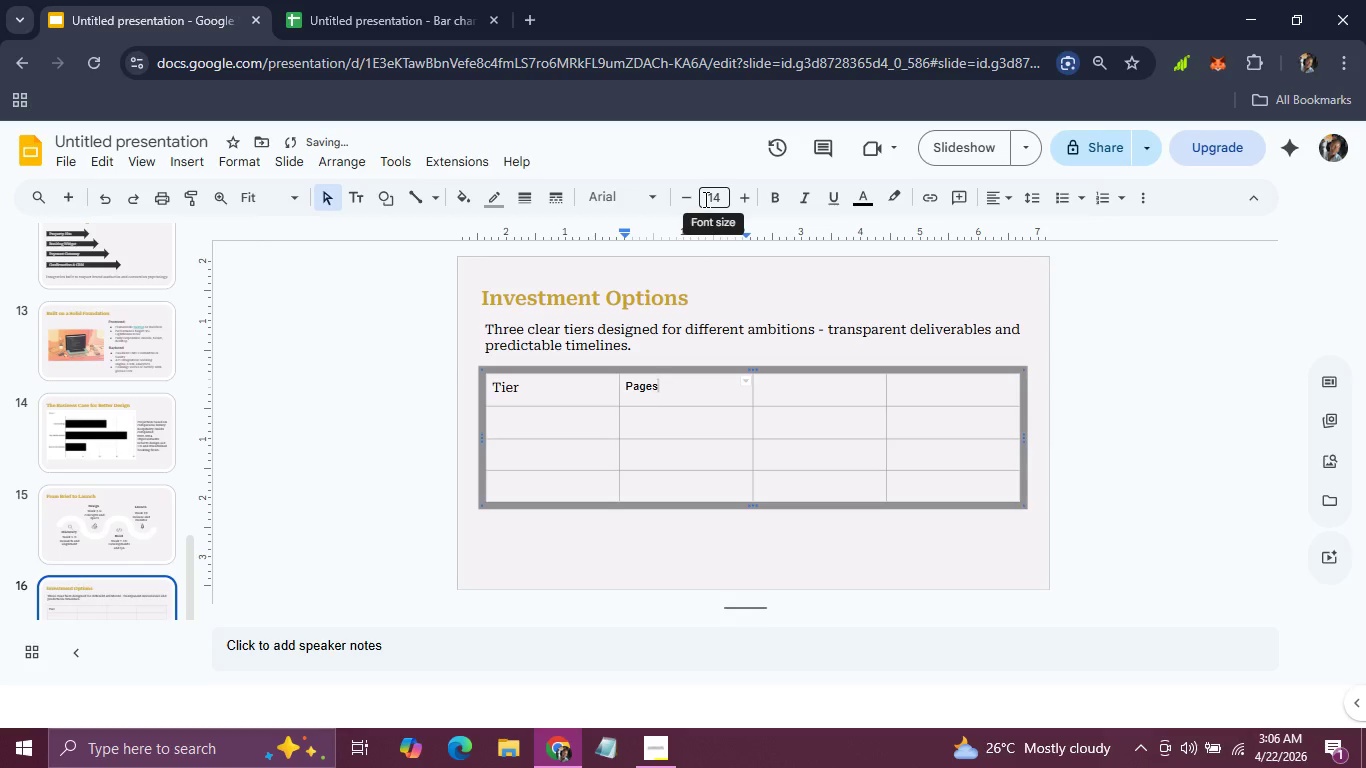 
key(ArrowRight)
 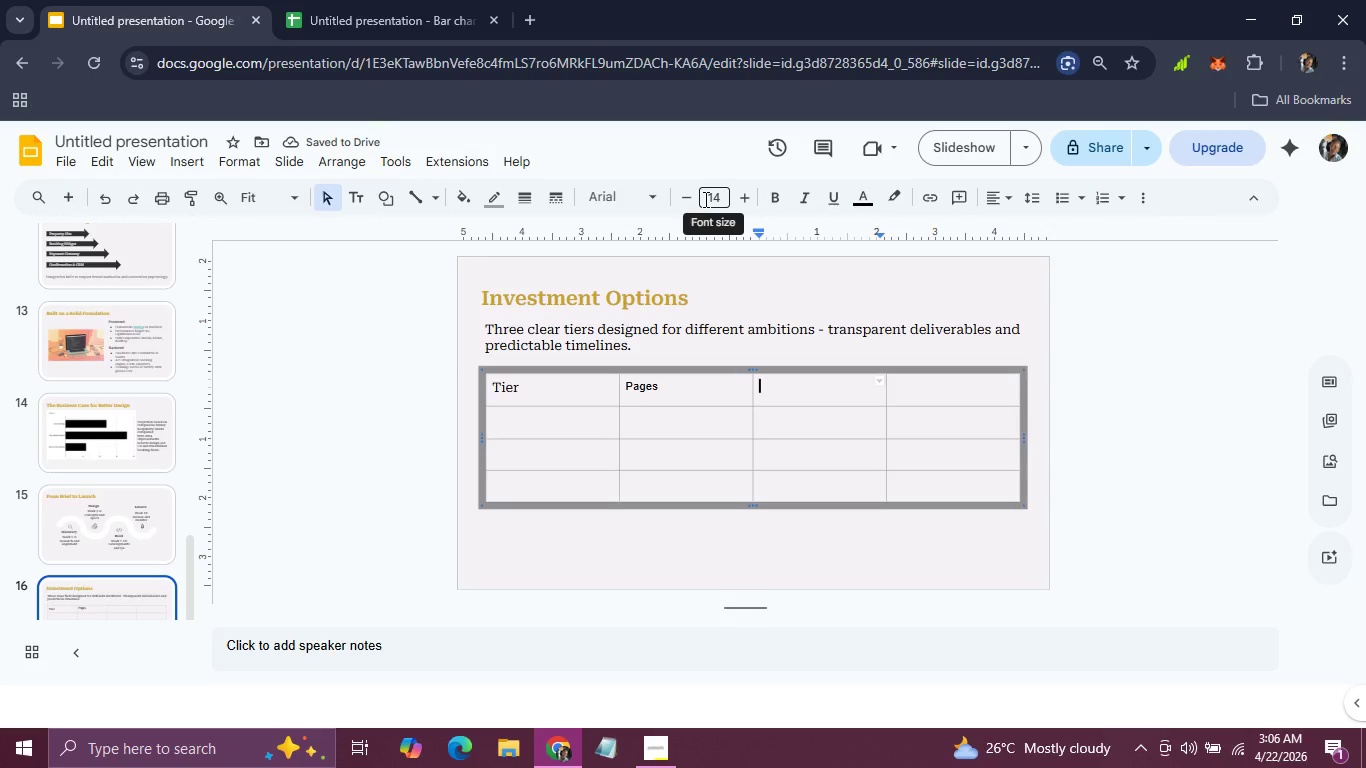 
type(Booking integration)
 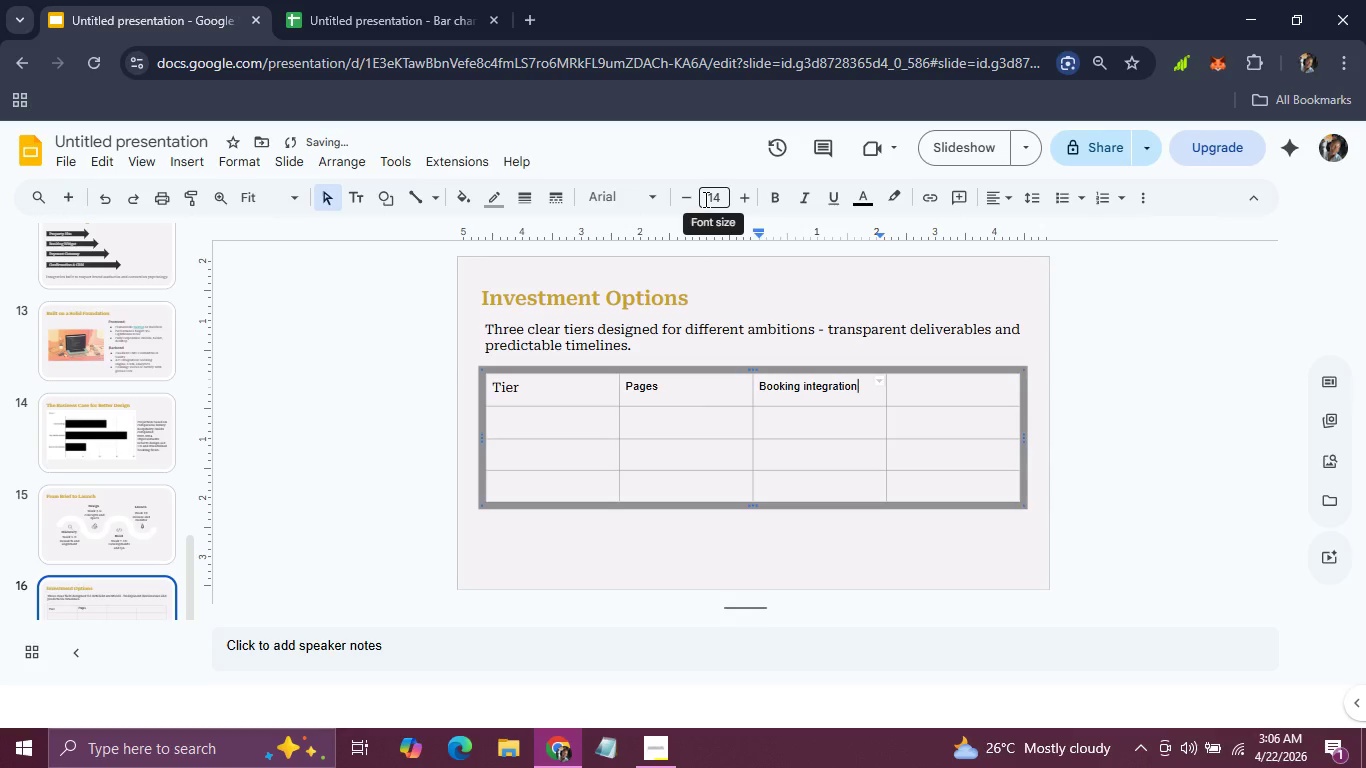 
key(ArrowRight)
 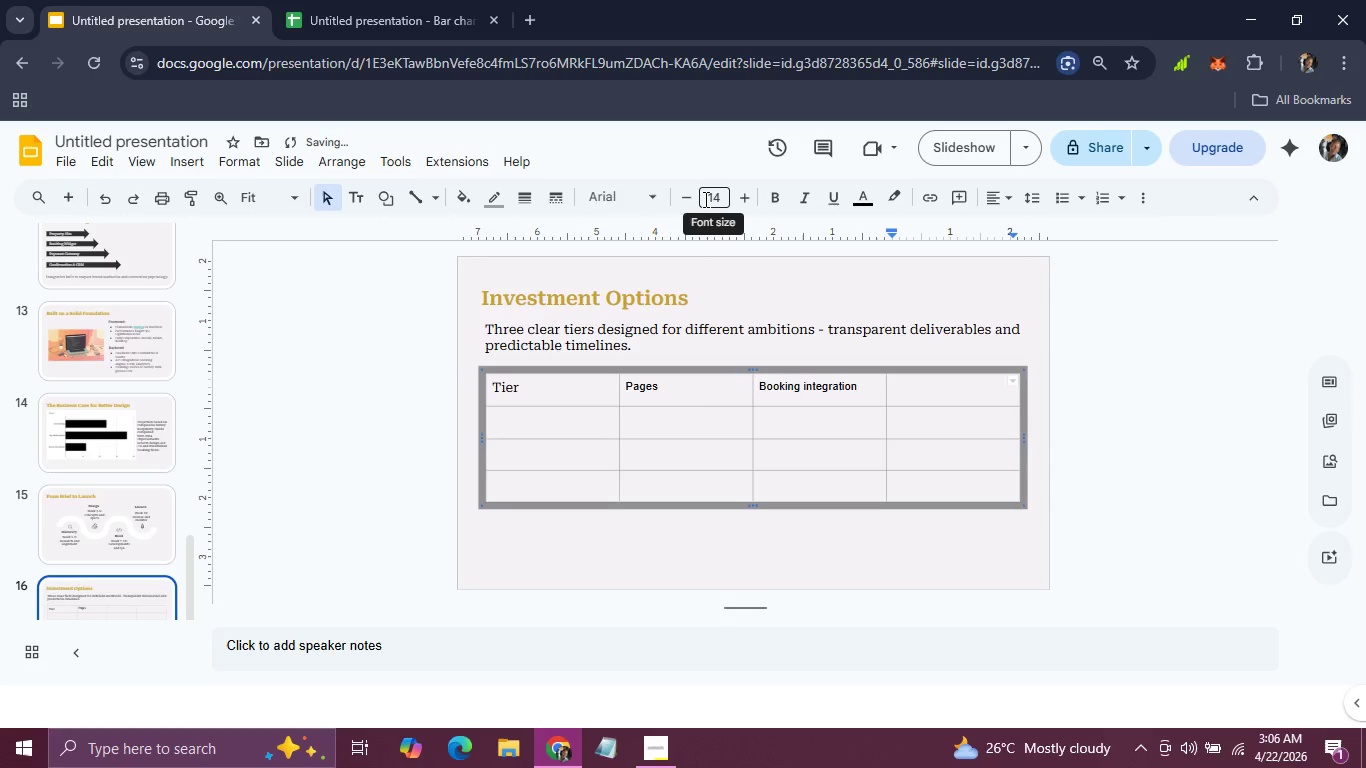 
type(D)
key(Backspace)
type(Support)
 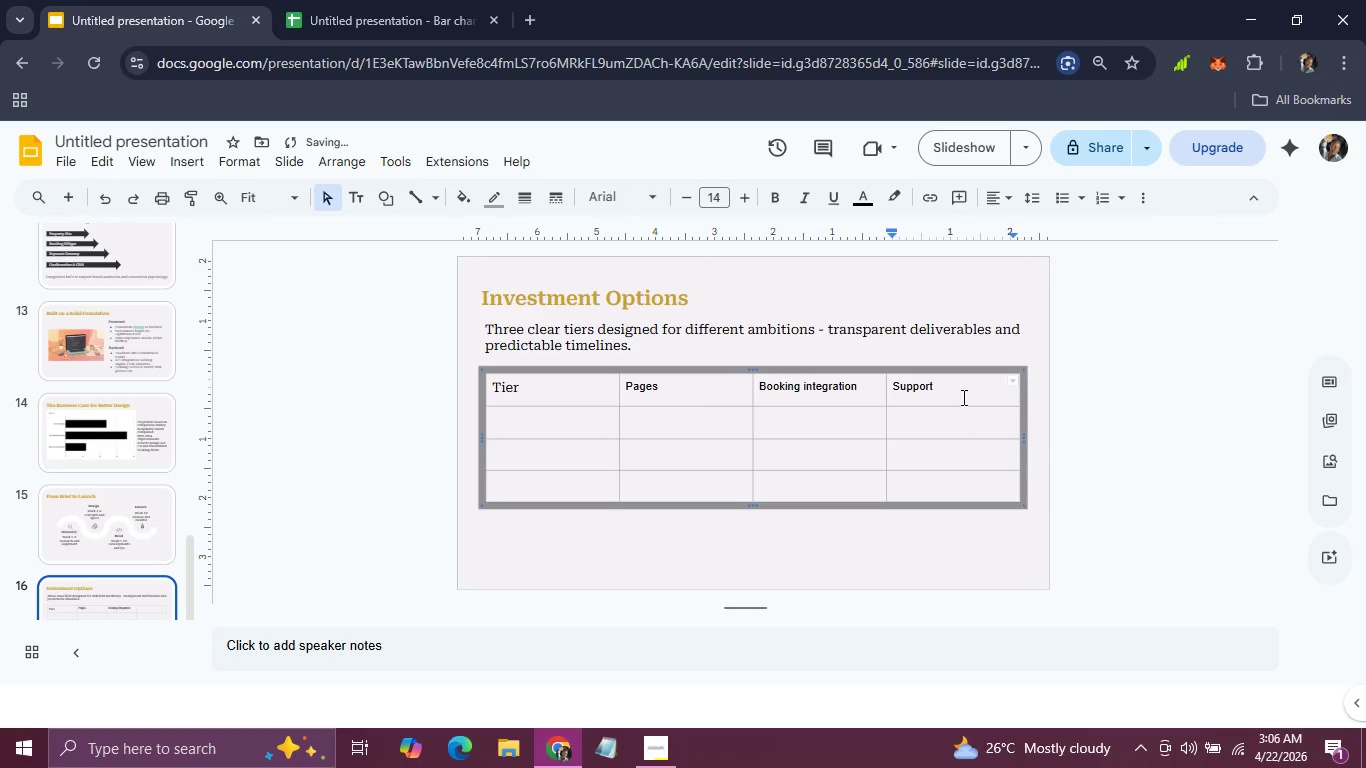 
left_click_drag(start_coordinate=[962, 396], to_coordinate=[554, 392])
 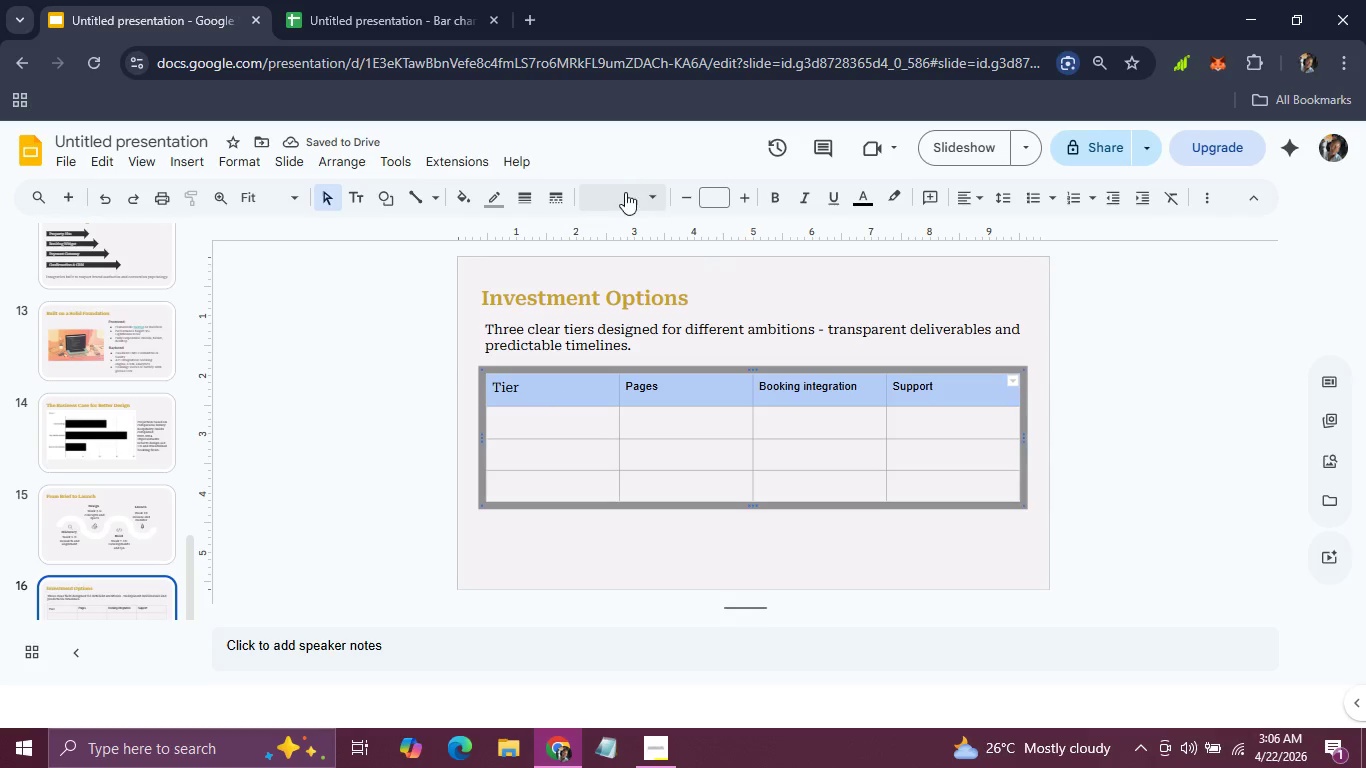 
left_click([627, 196])
 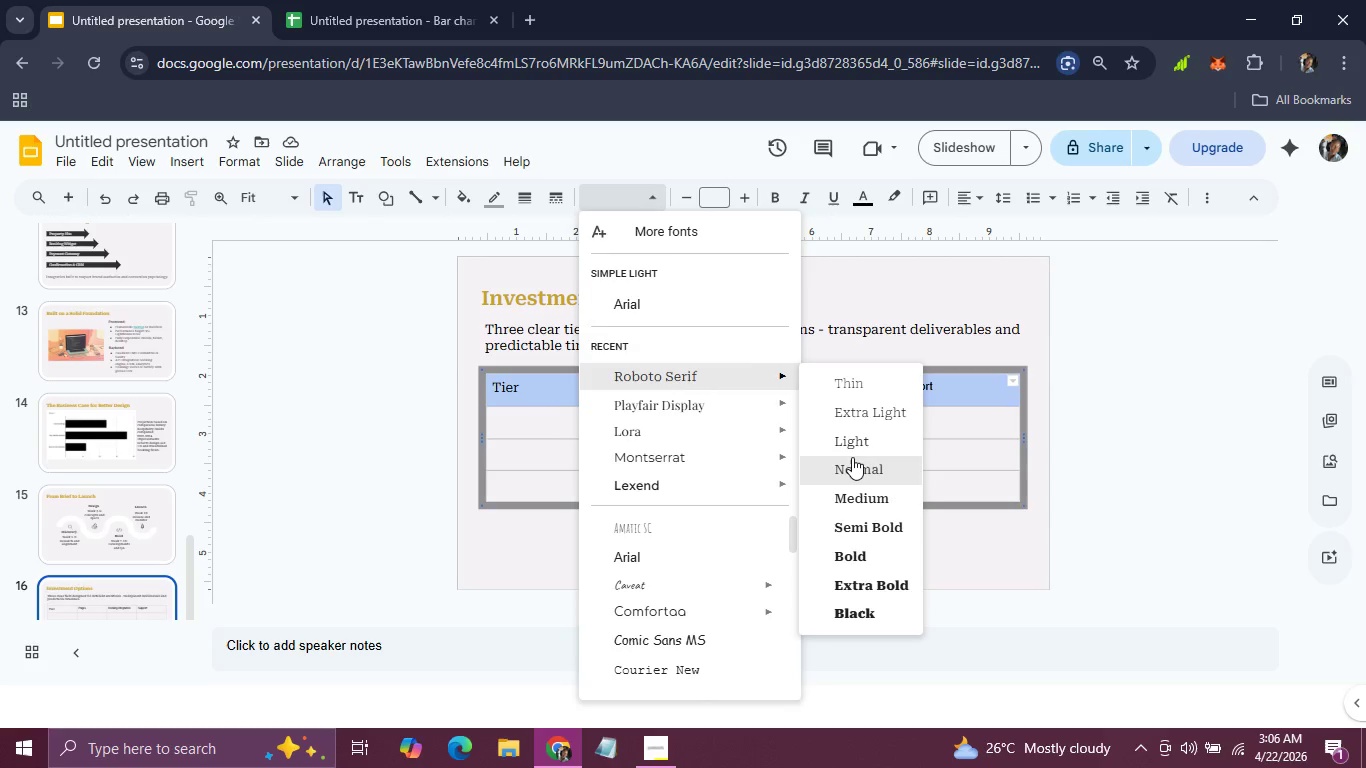 
left_click([852, 460])
 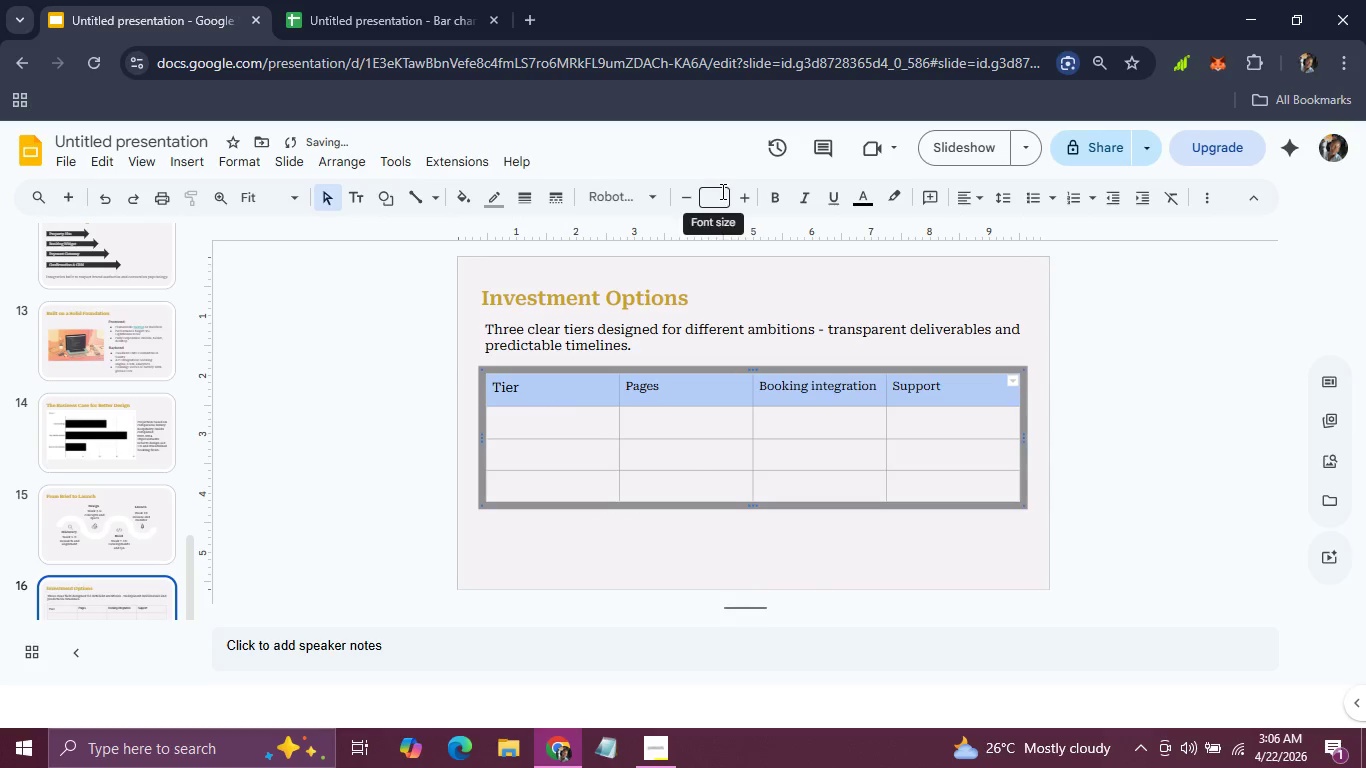 
left_click([721, 192])
 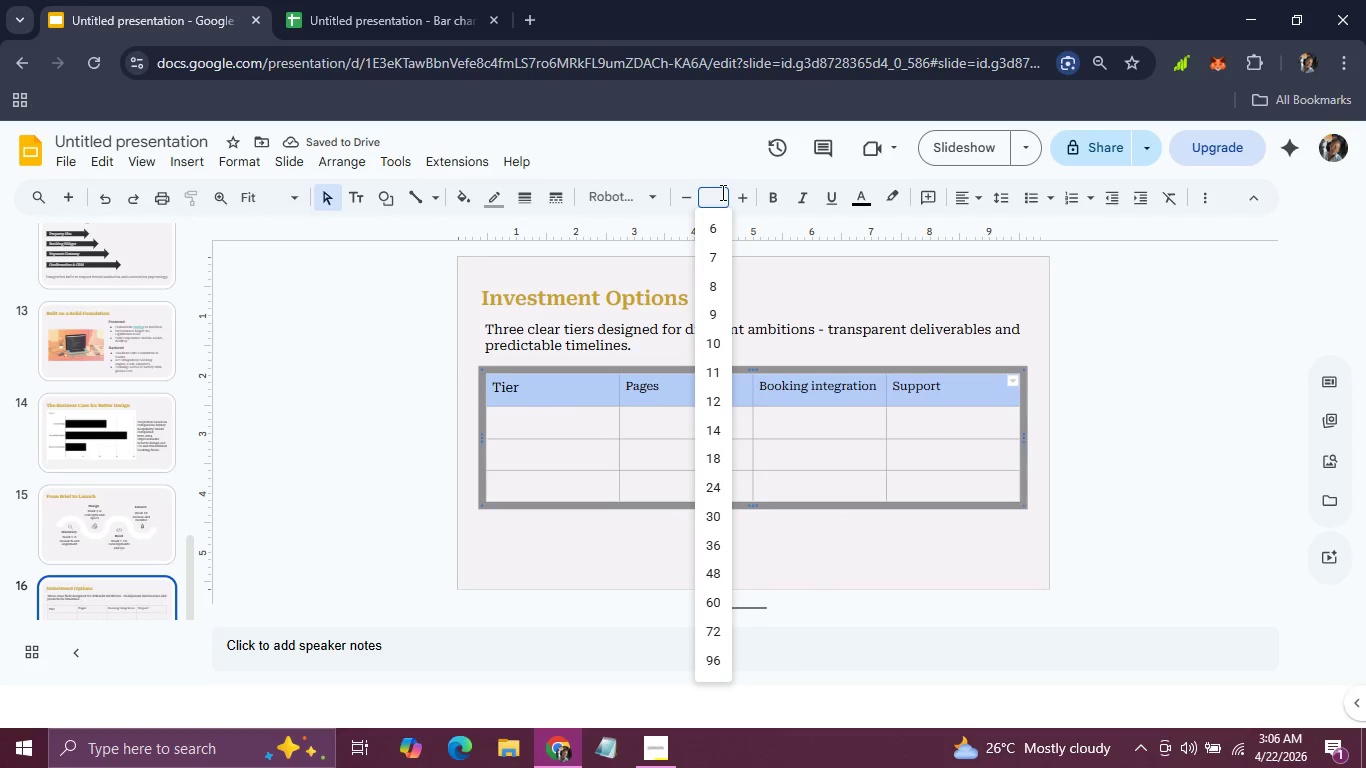 
type(16)
 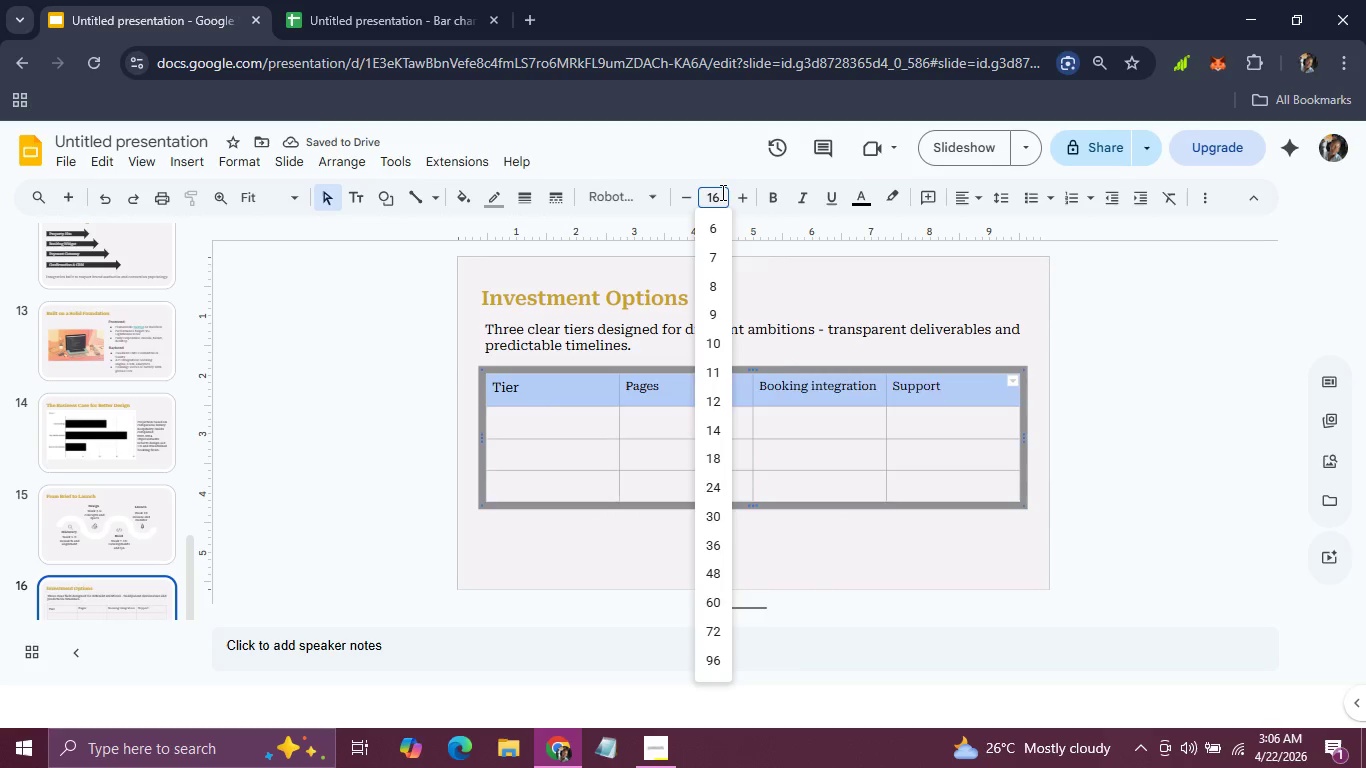 
key(Enter)
 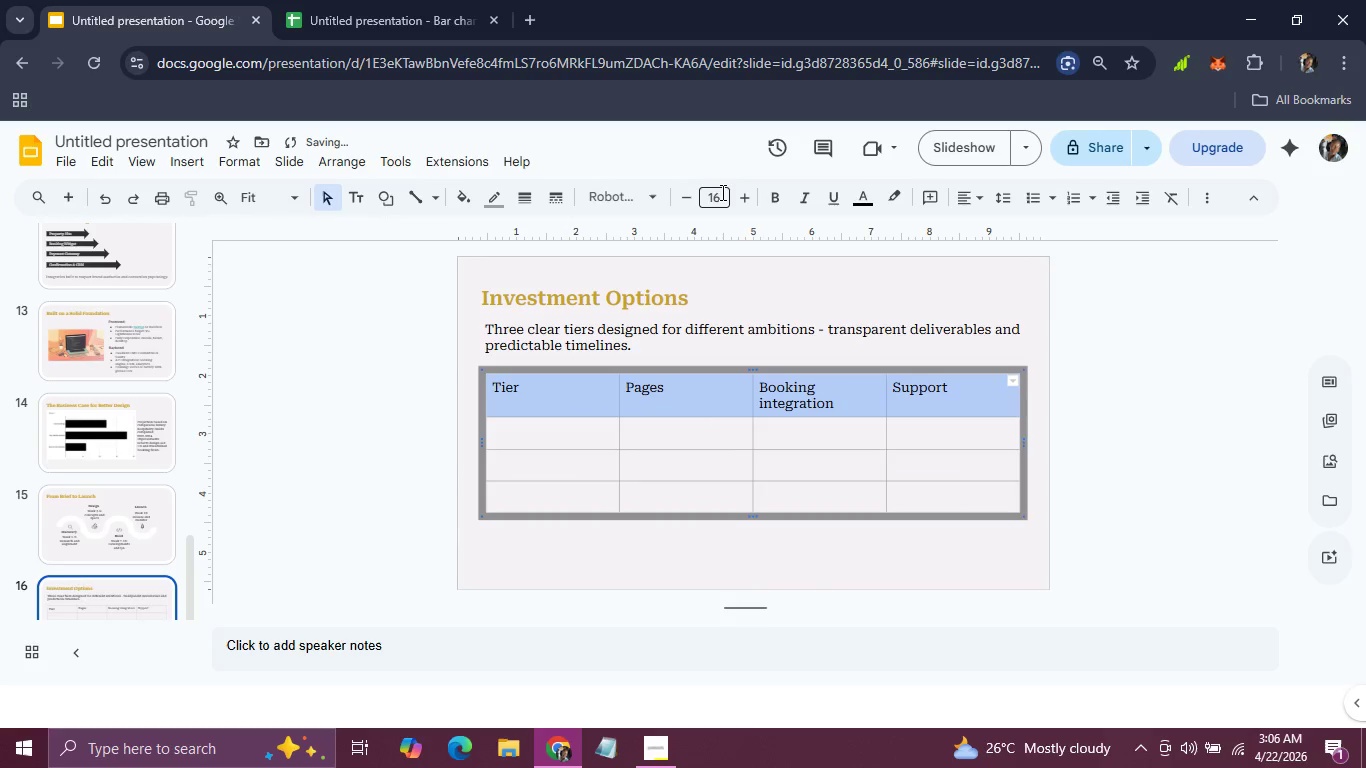 
mouse_move([690, 208])
 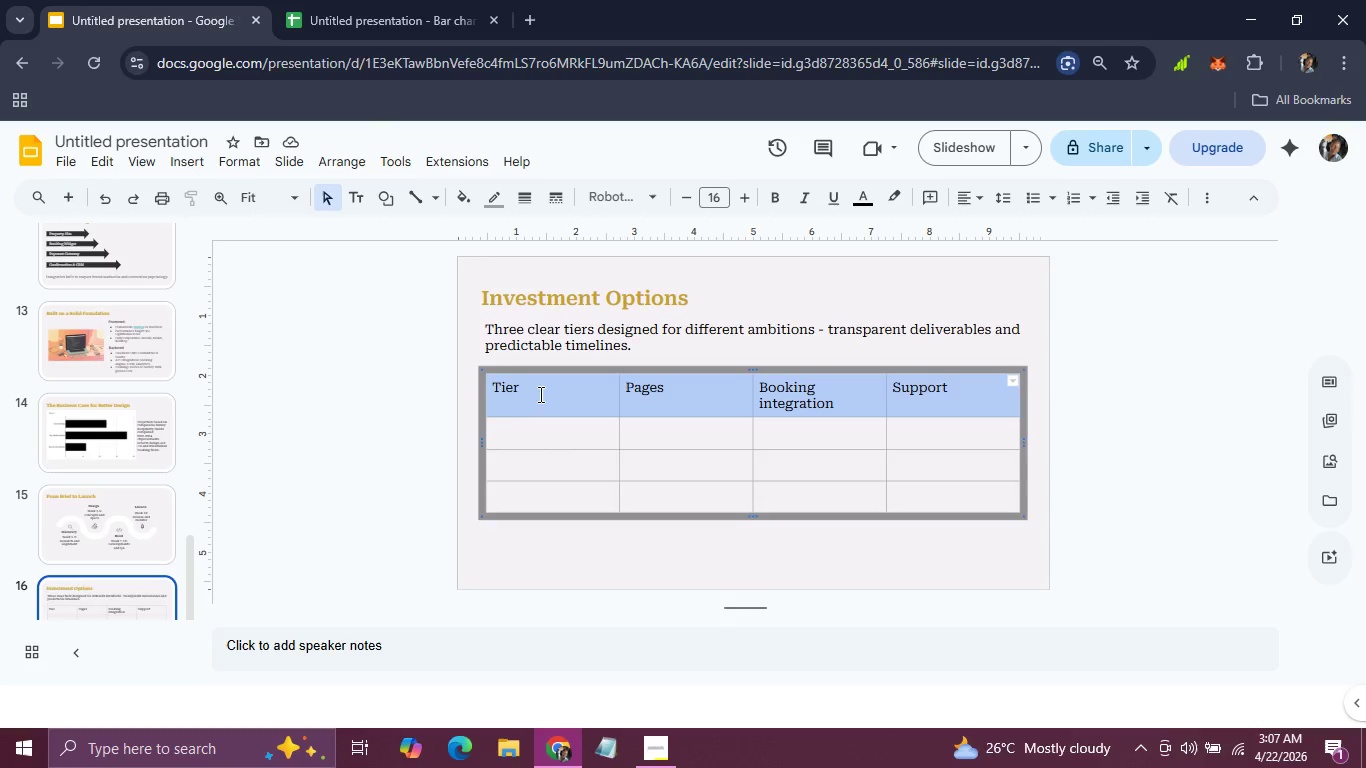 
left_click([525, 429])
 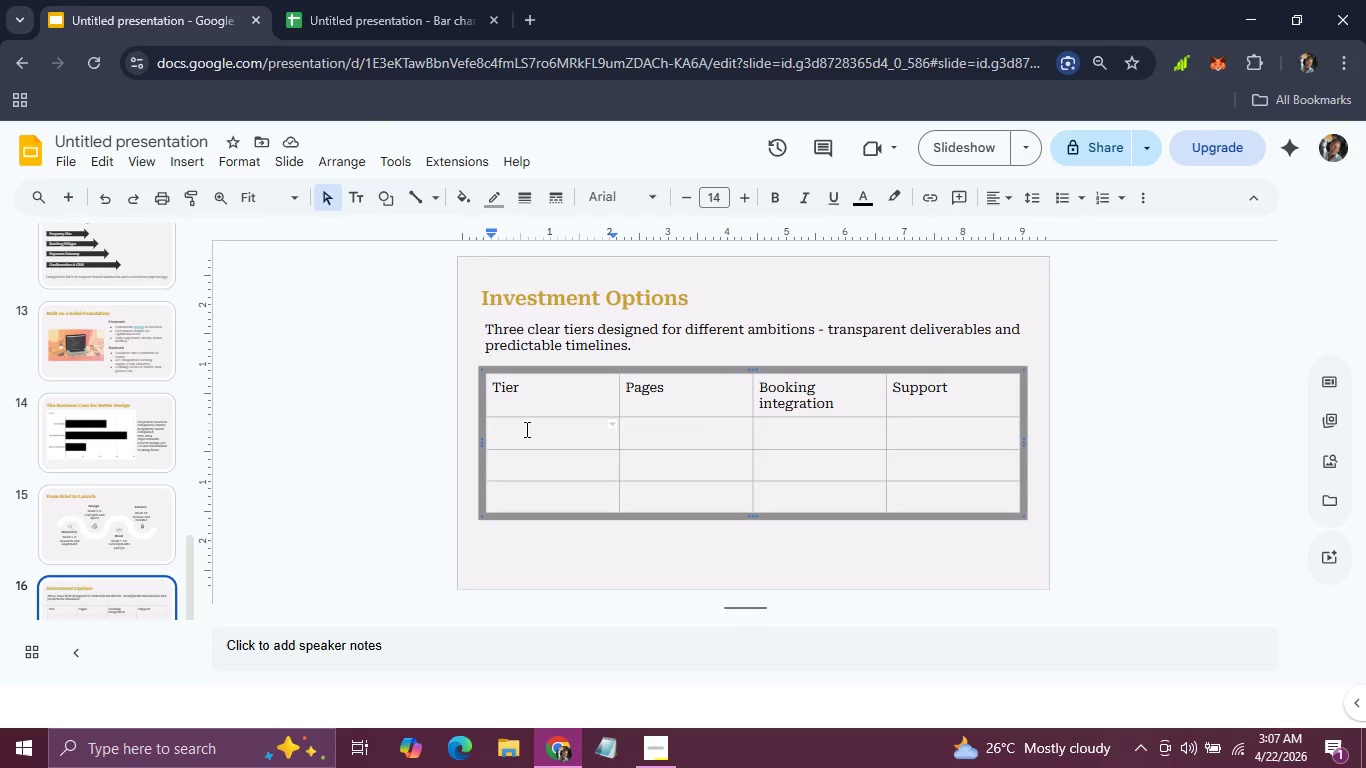 
type(Foundation)
 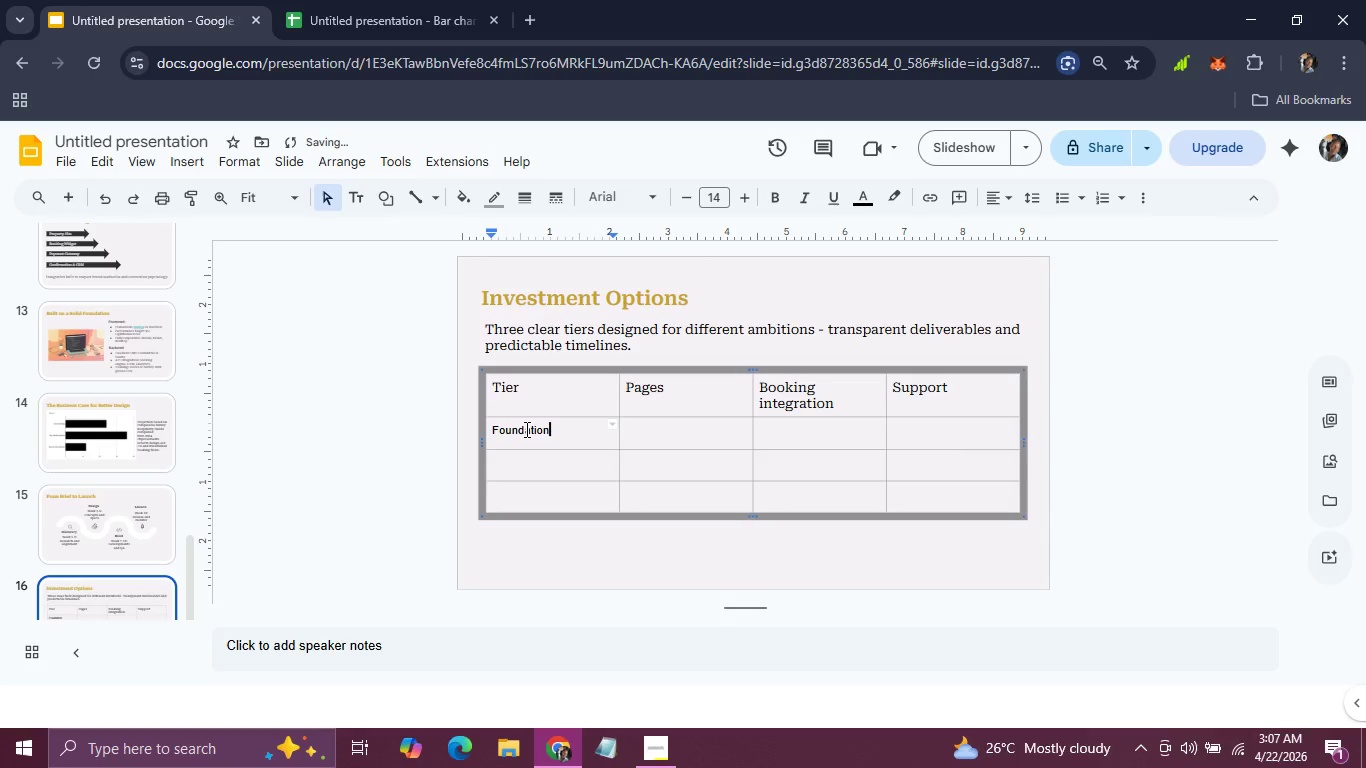 
type( - $50,000)
 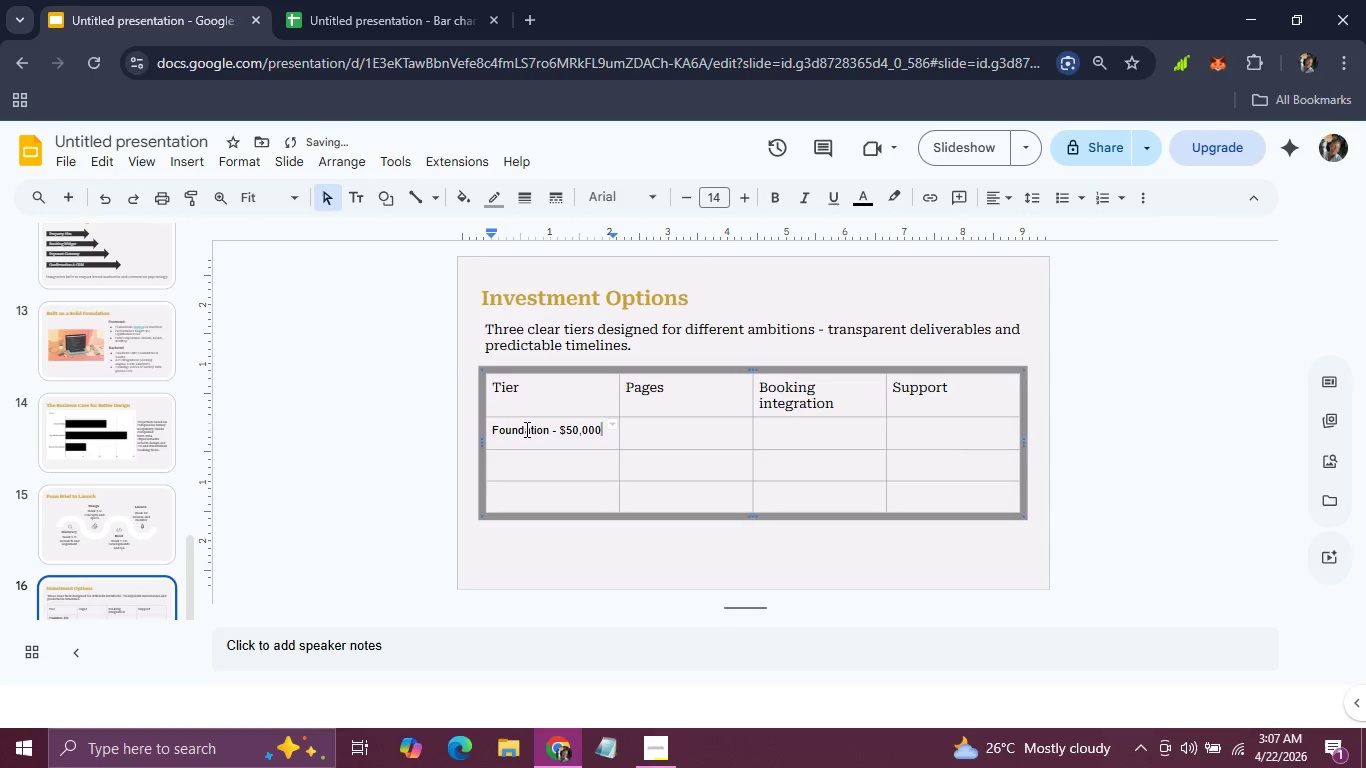 
key(ArrowDown)
 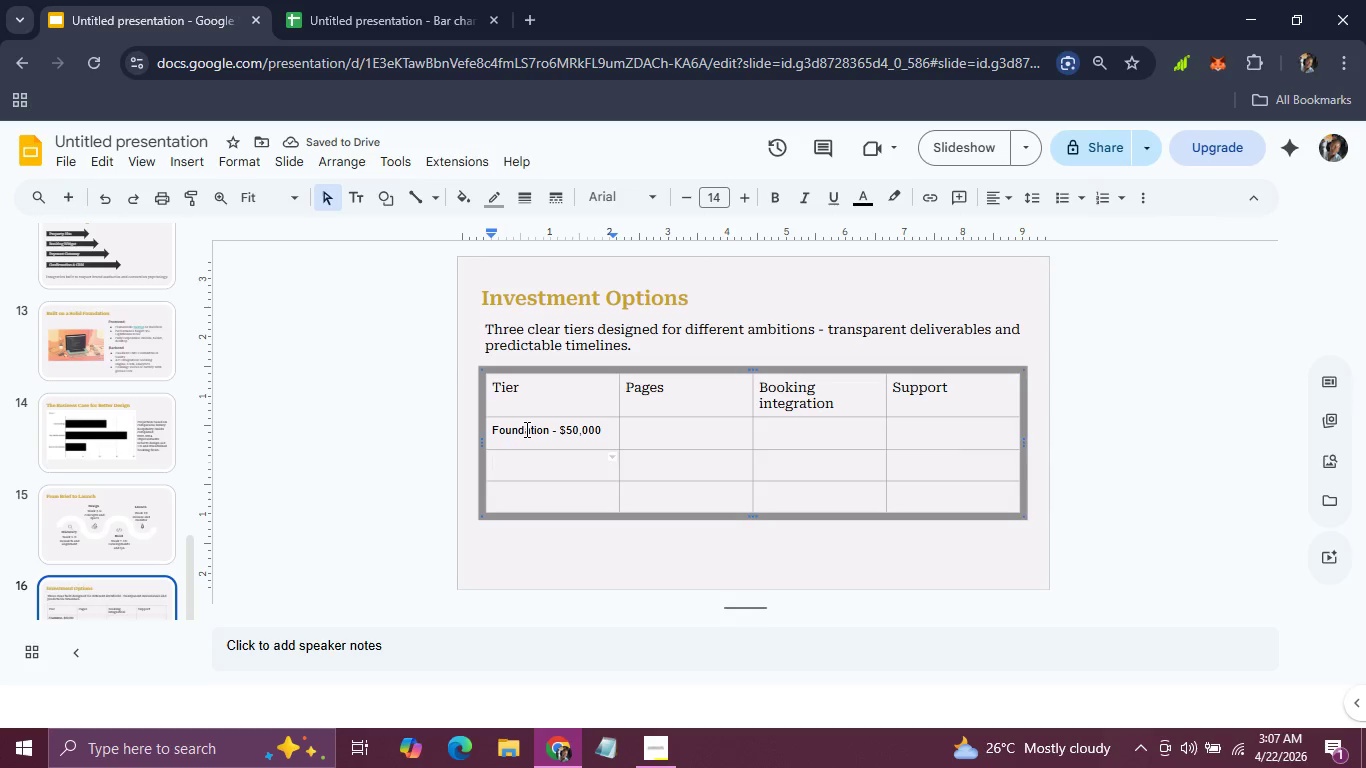 
type(Signature-)
key(Backspace)
type( - #)
key(Backspace)
type($ )
key(Backspace)
type(85,000)
 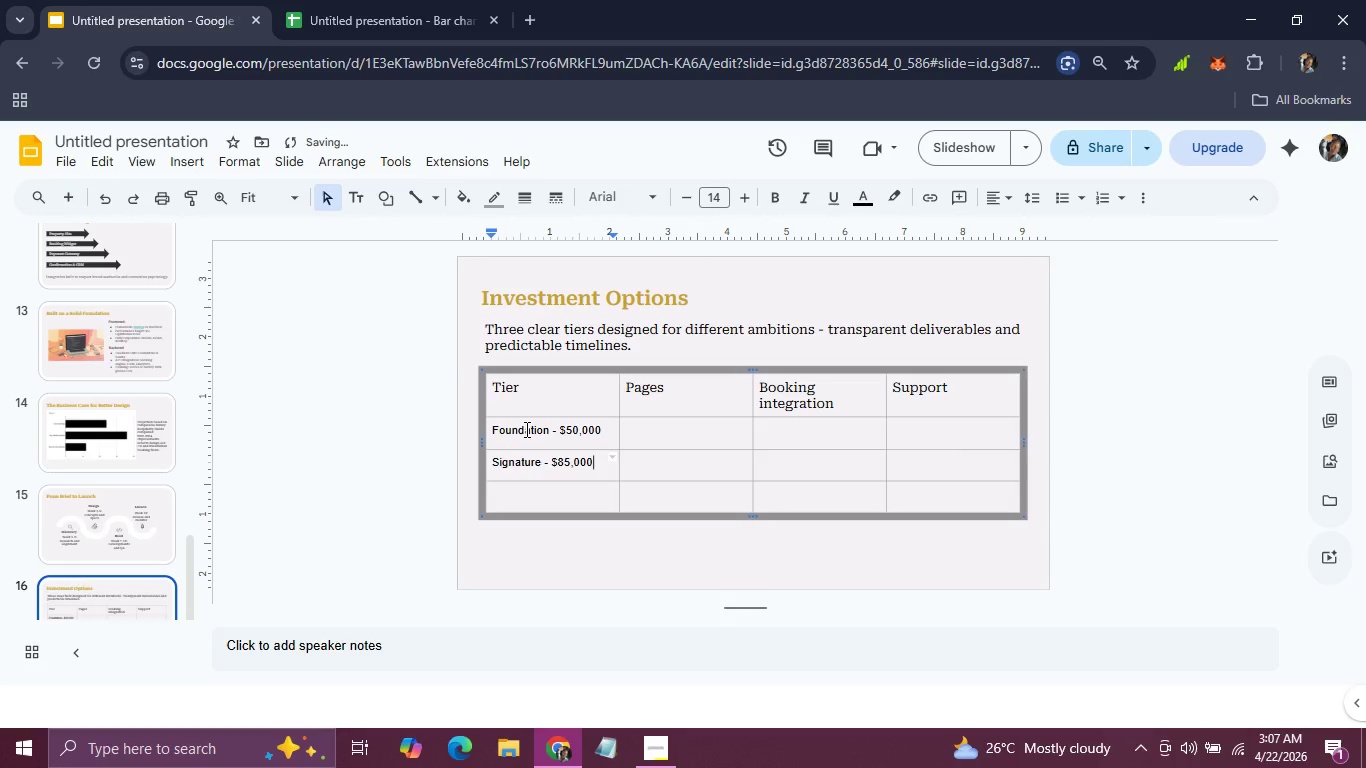 
key(ArrowDown)
 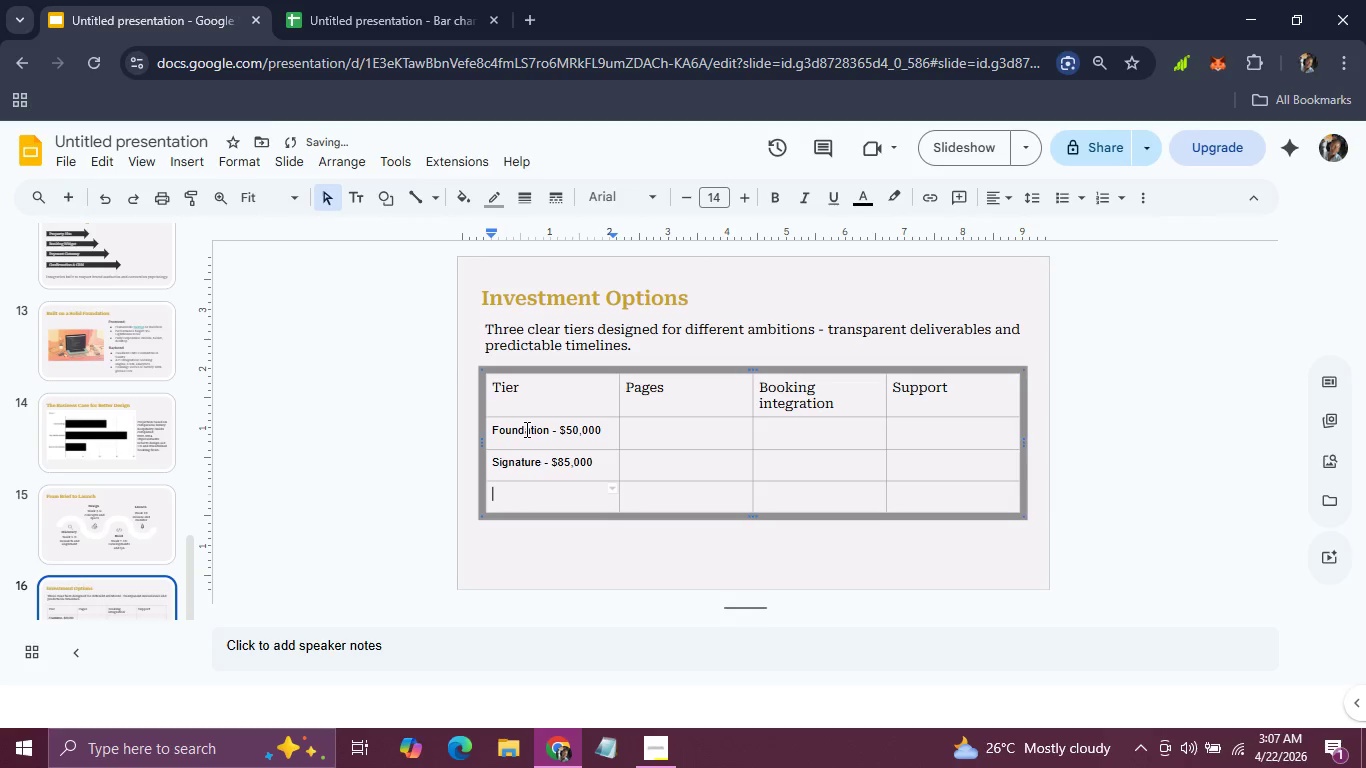 
type(Prestige - $150,000+)
 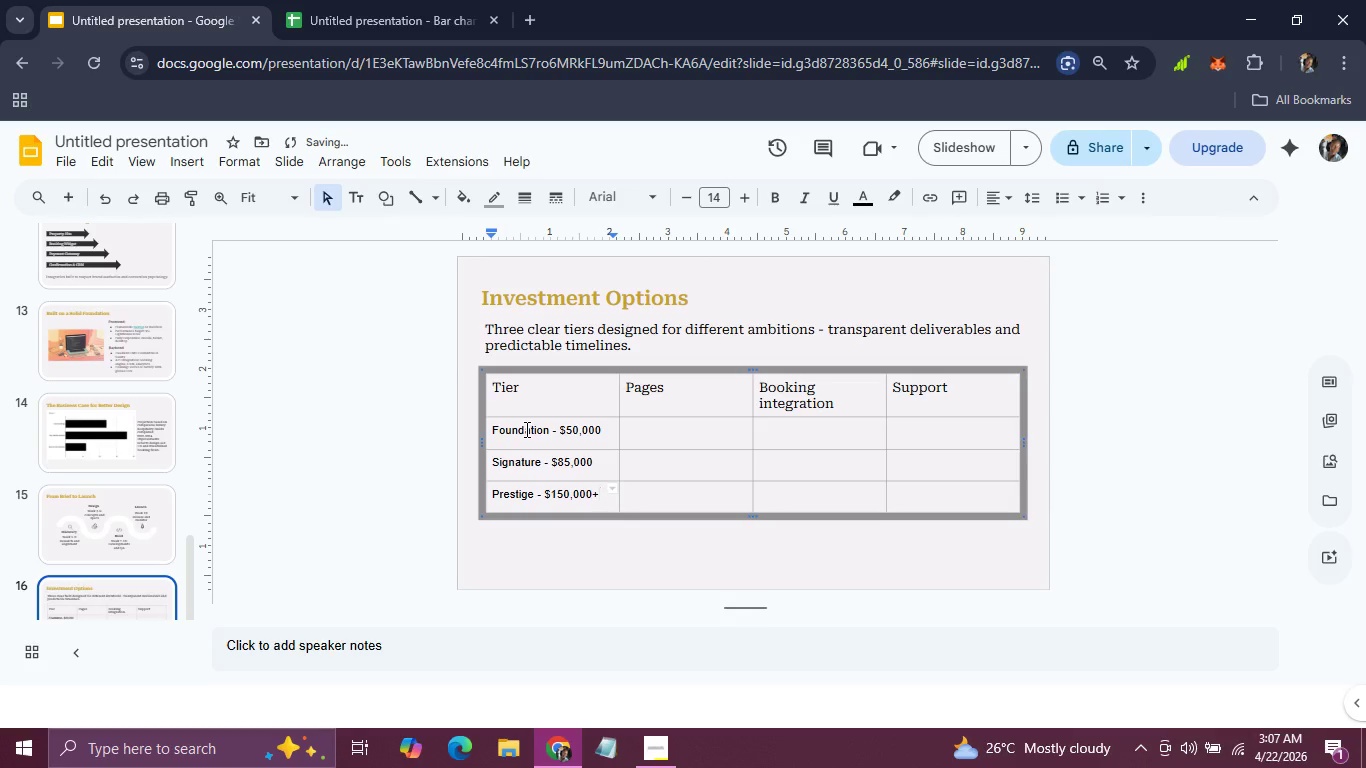 
left_click([638, 427])
 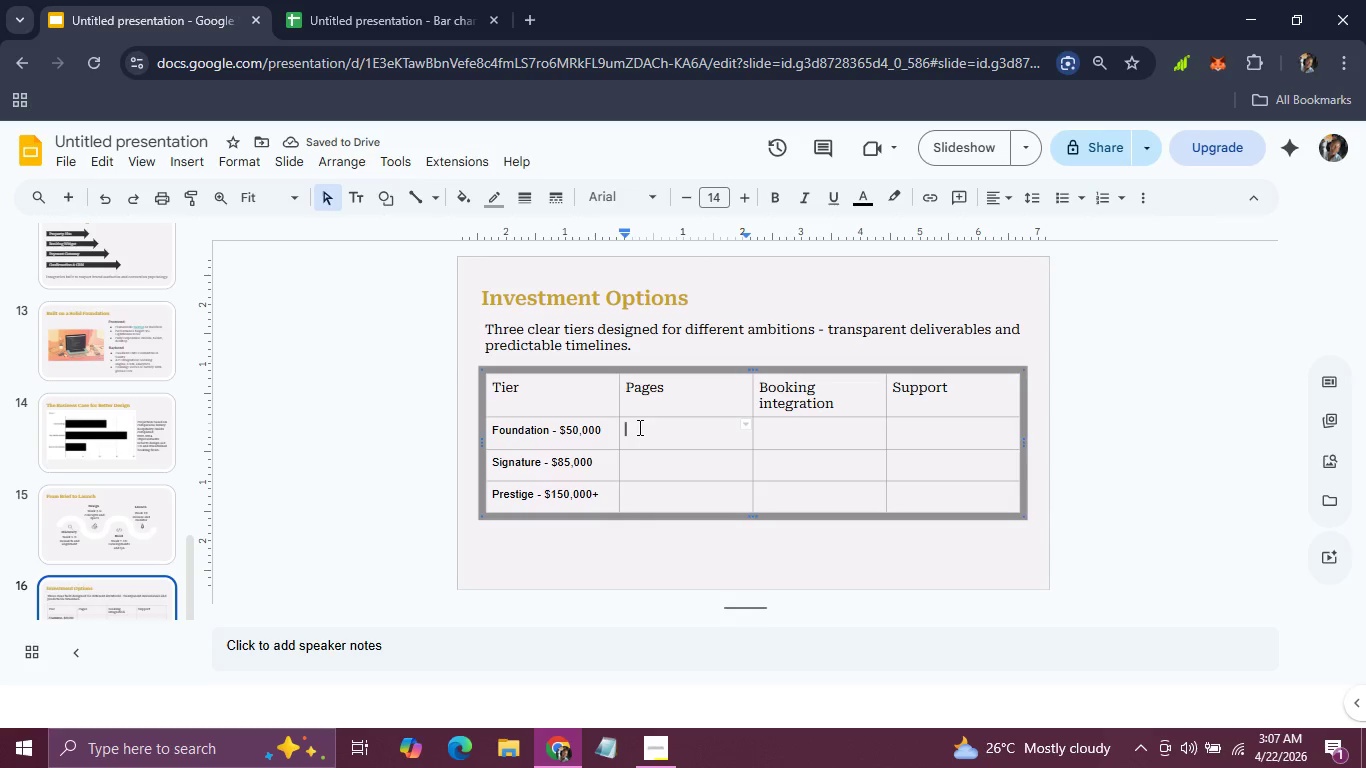 
type(Up to 8)
 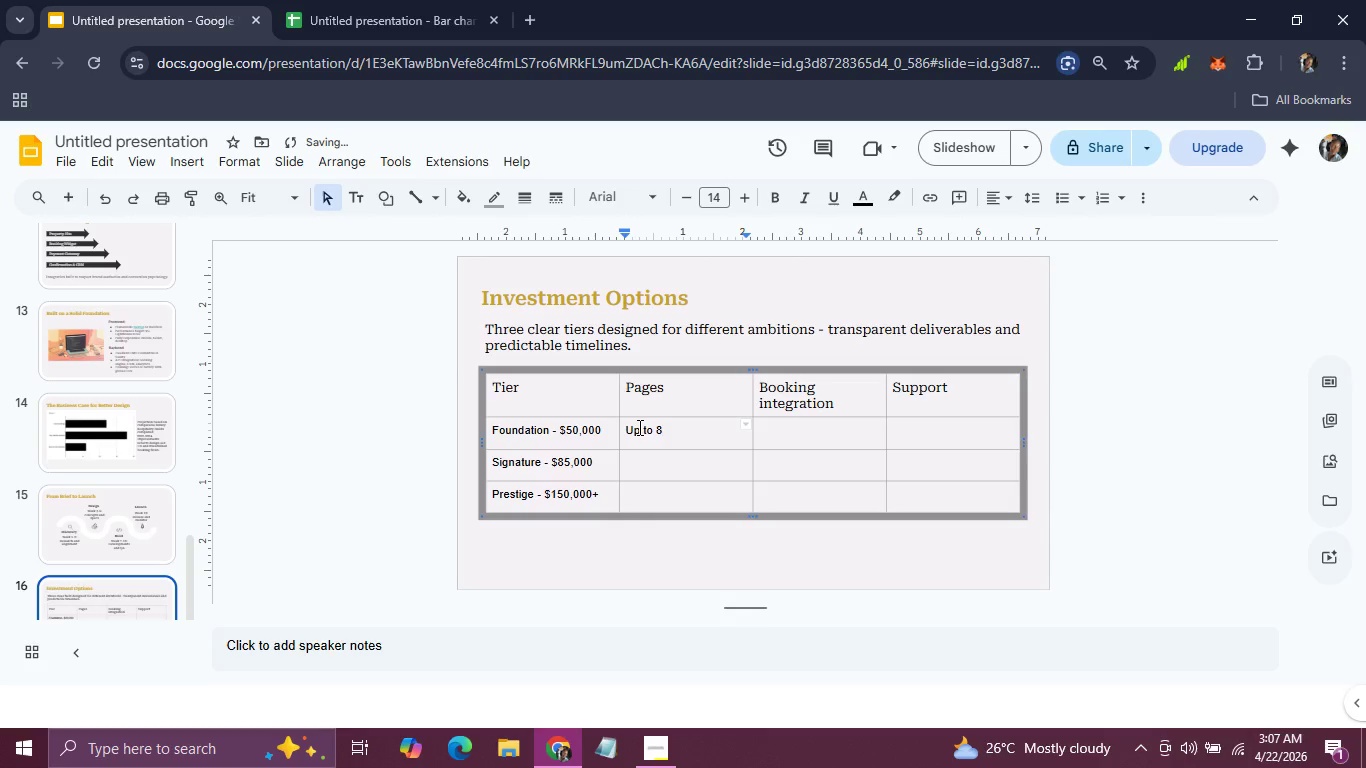 
key(ArrowDown)
 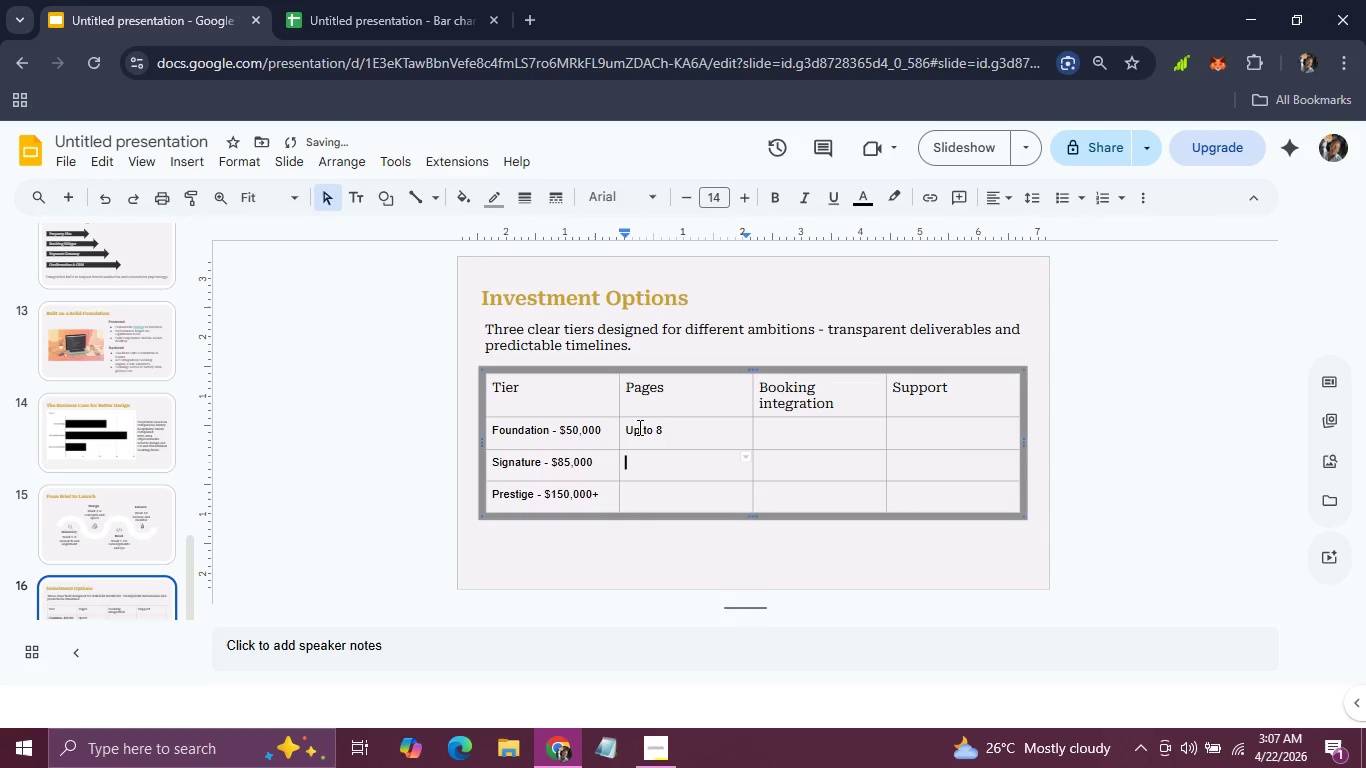 
key(Tab)
type(u)
key(Tab)
type(p to 15)
 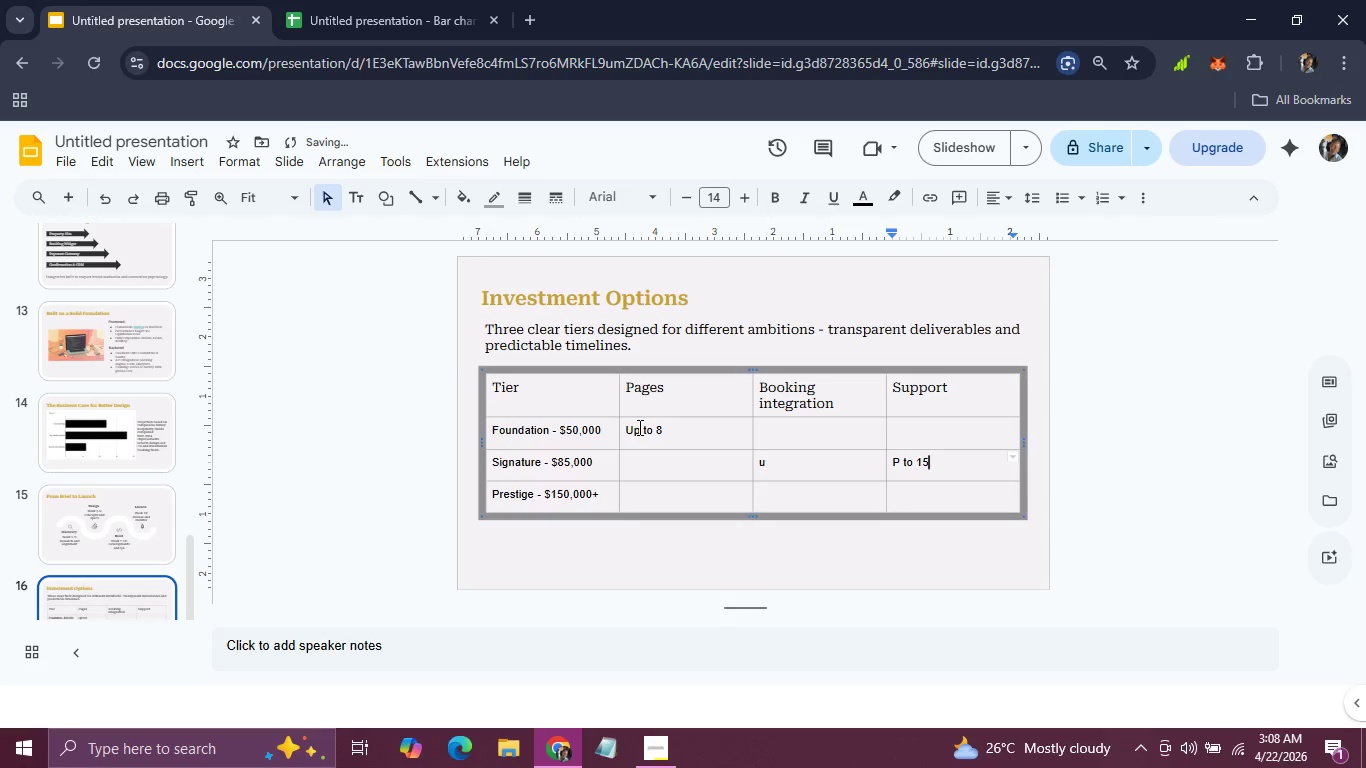 
key(Control+Z)
 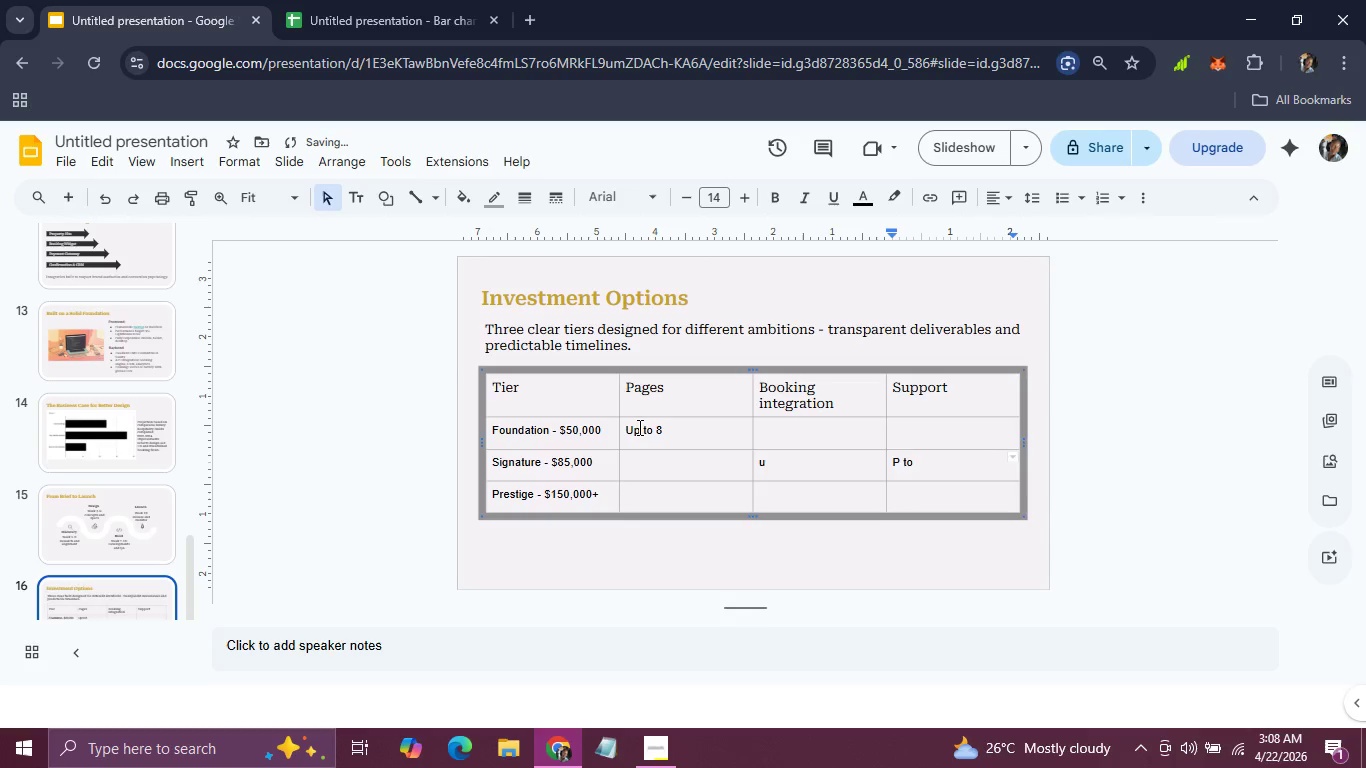 
key(Control+Z)
 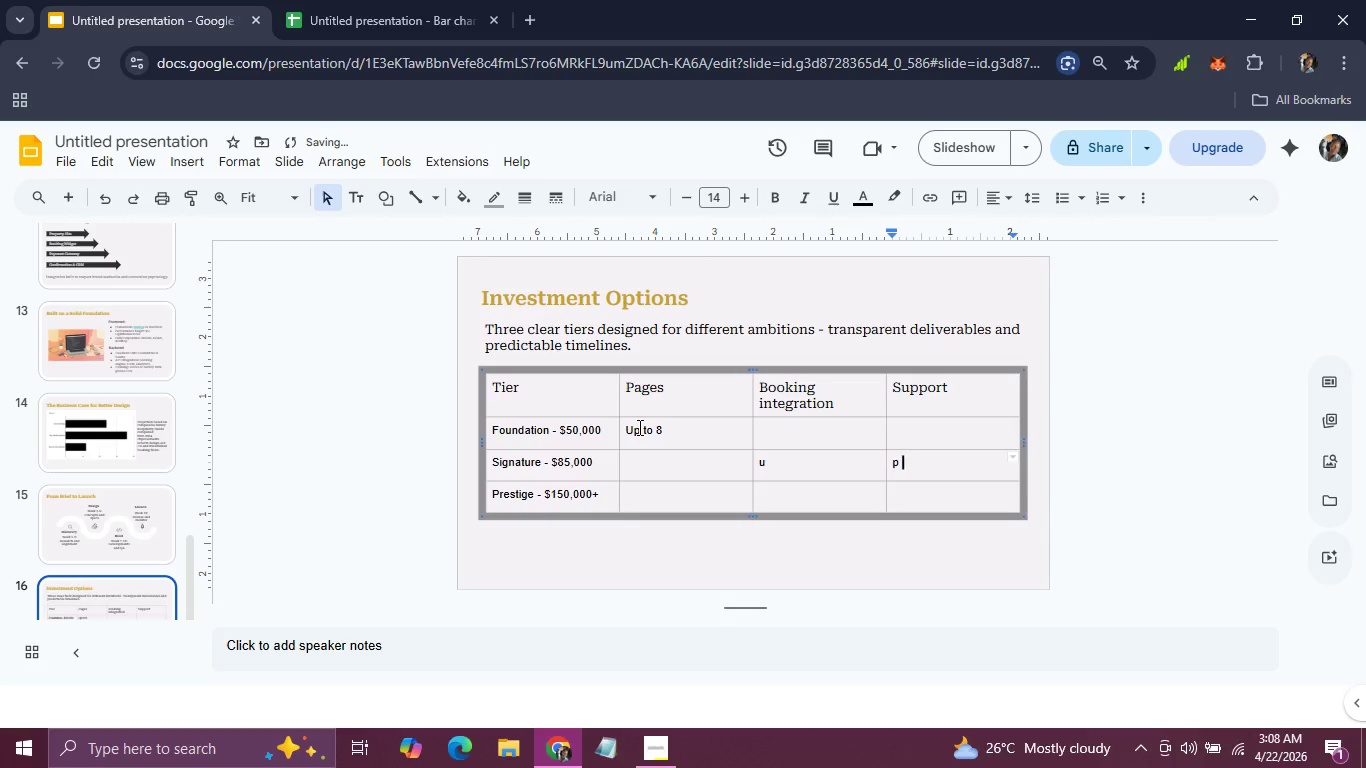 
key(Control+Z)
 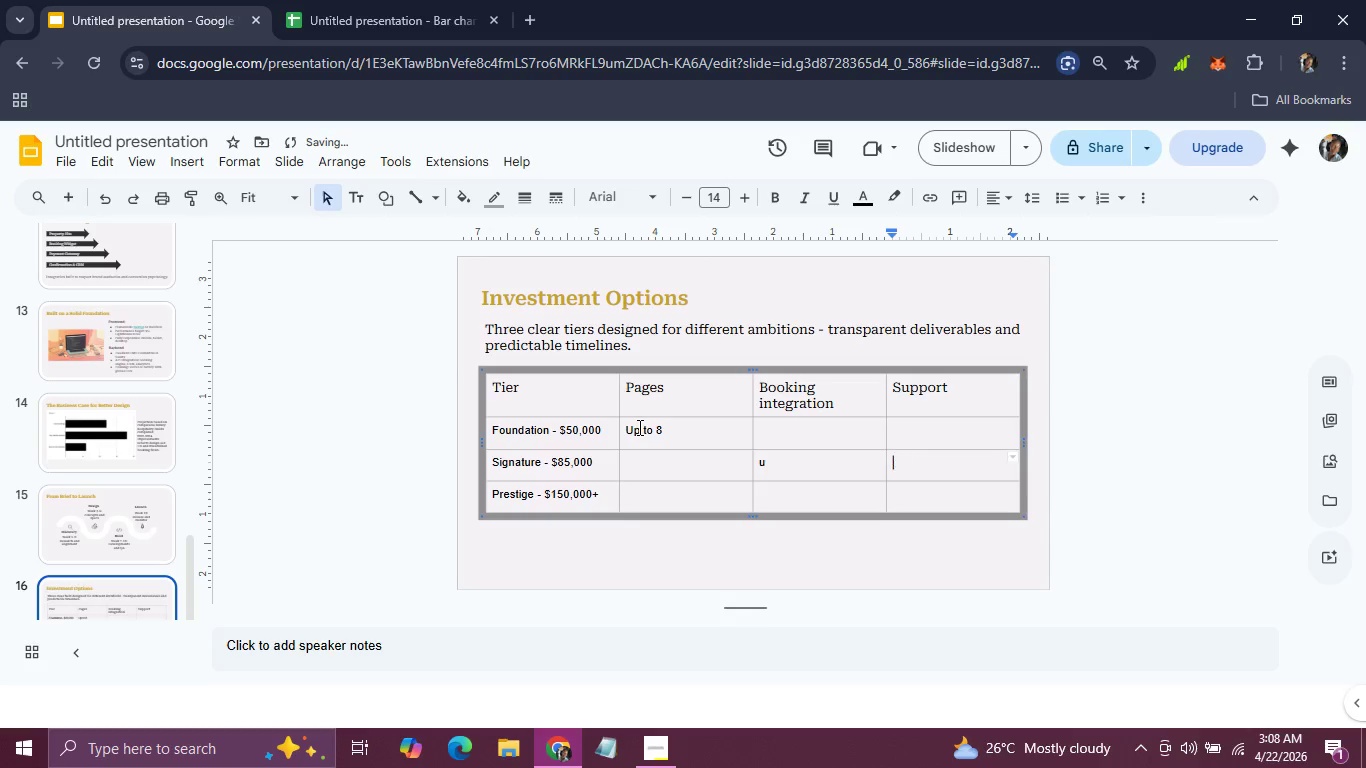 
key(Control+Z)
 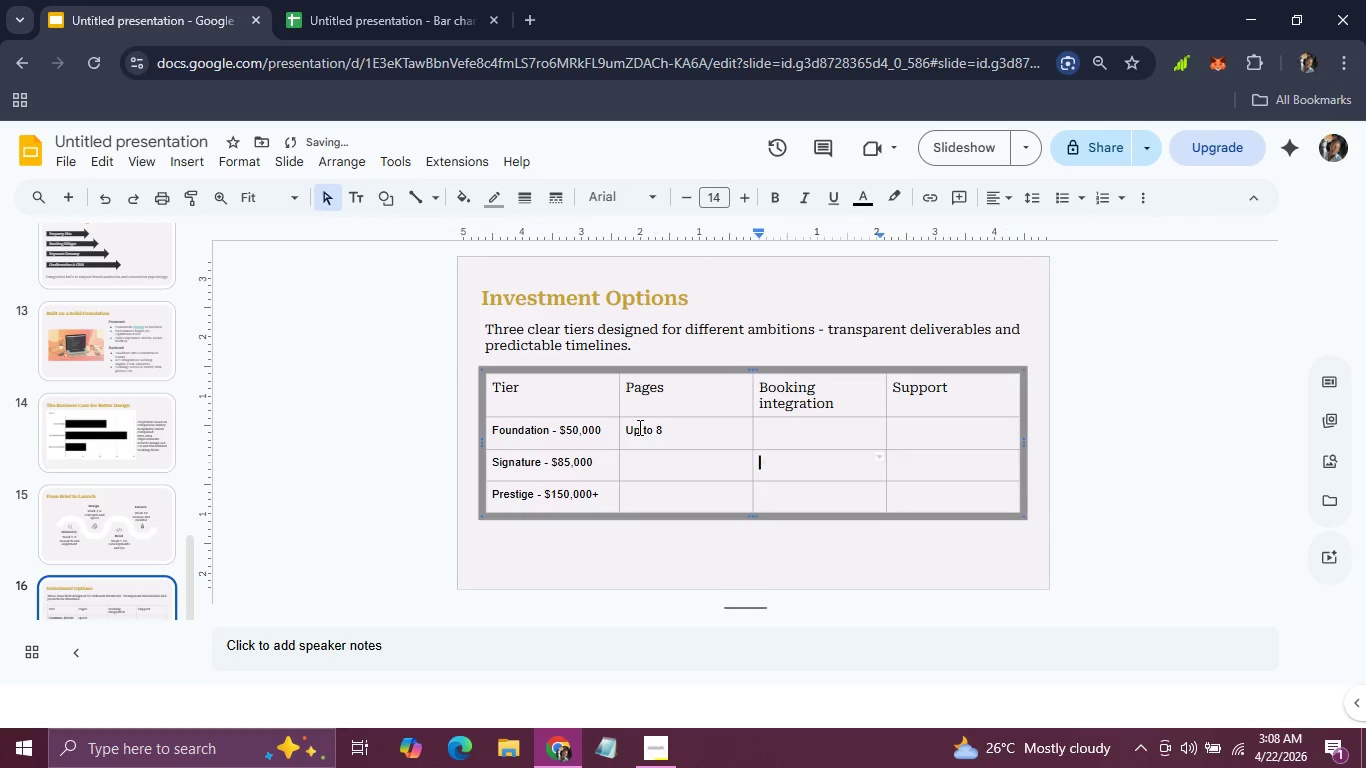 
key(Control+Z)
 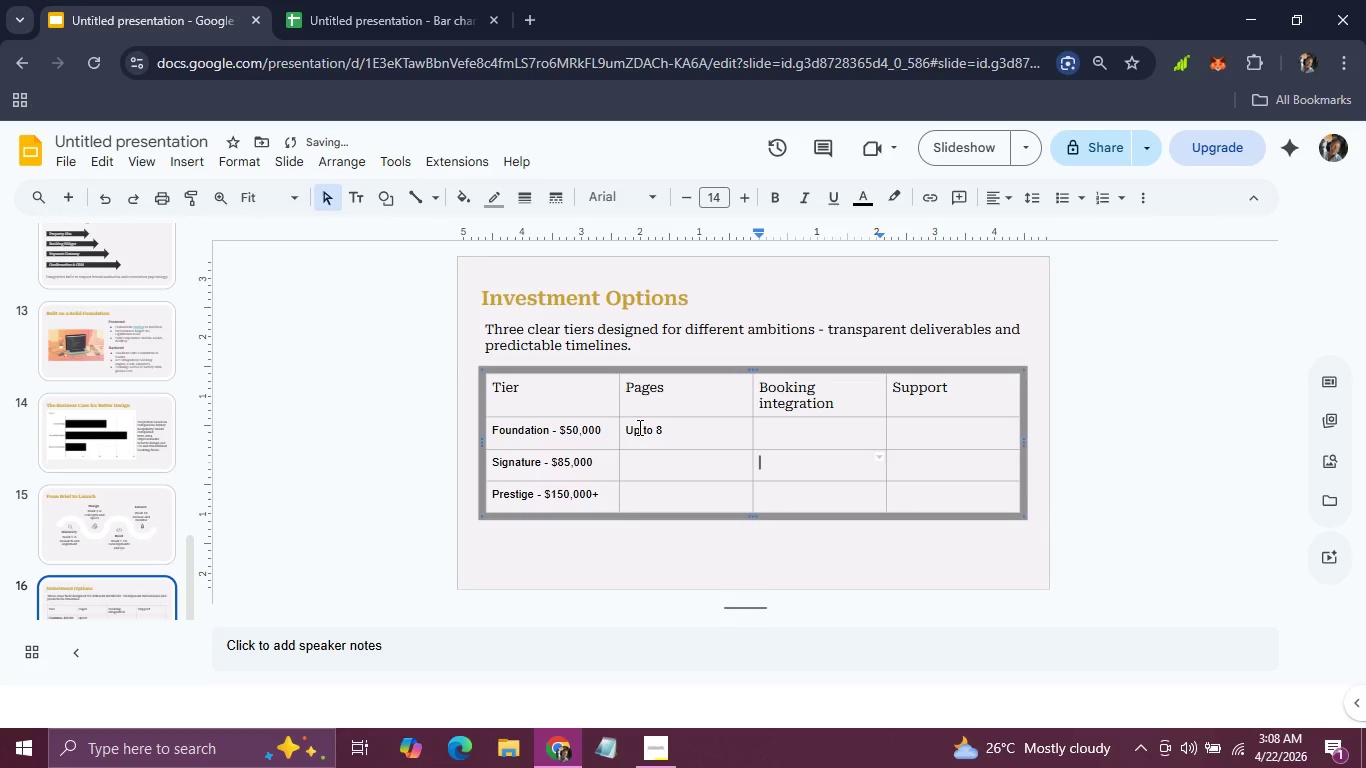 
key(Control+Z)
 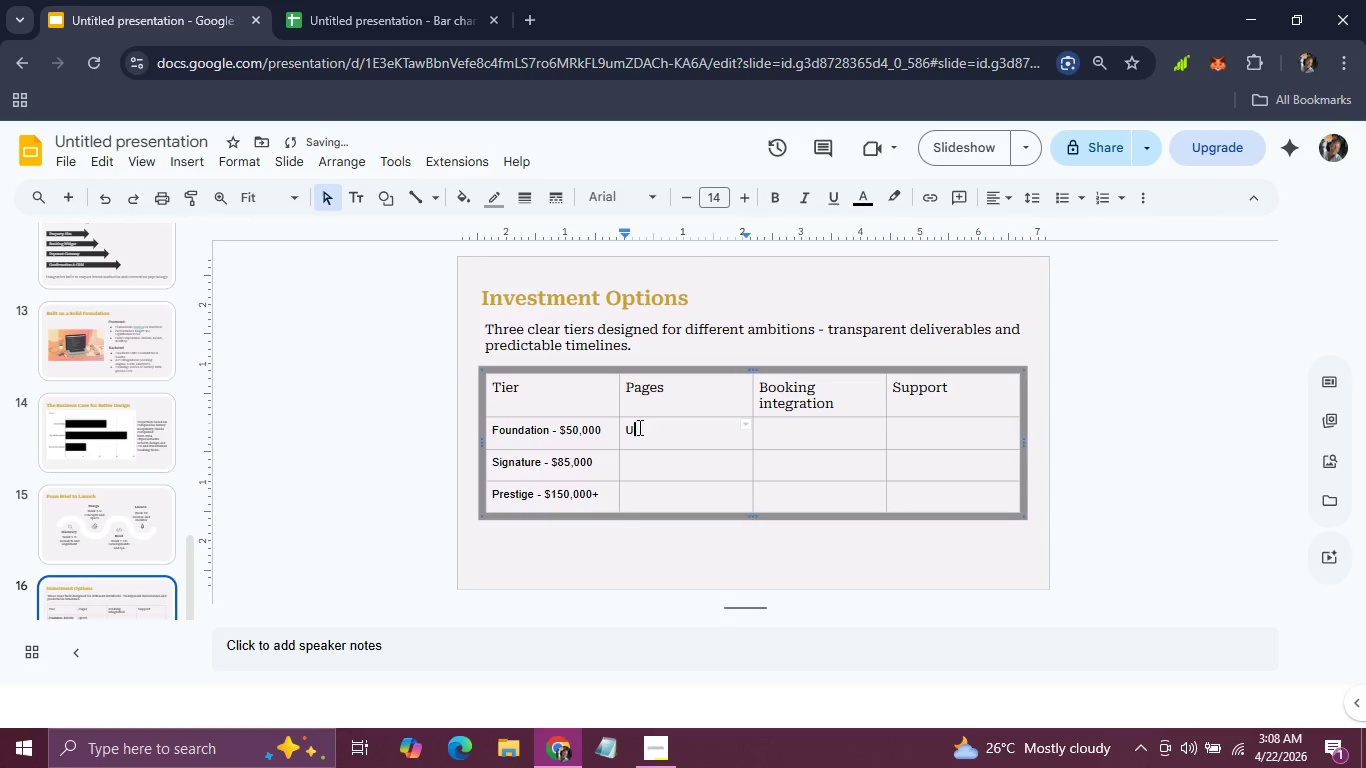 
type(p to 8u)
key(Backspace)
type(Up to 15Unlimited)
 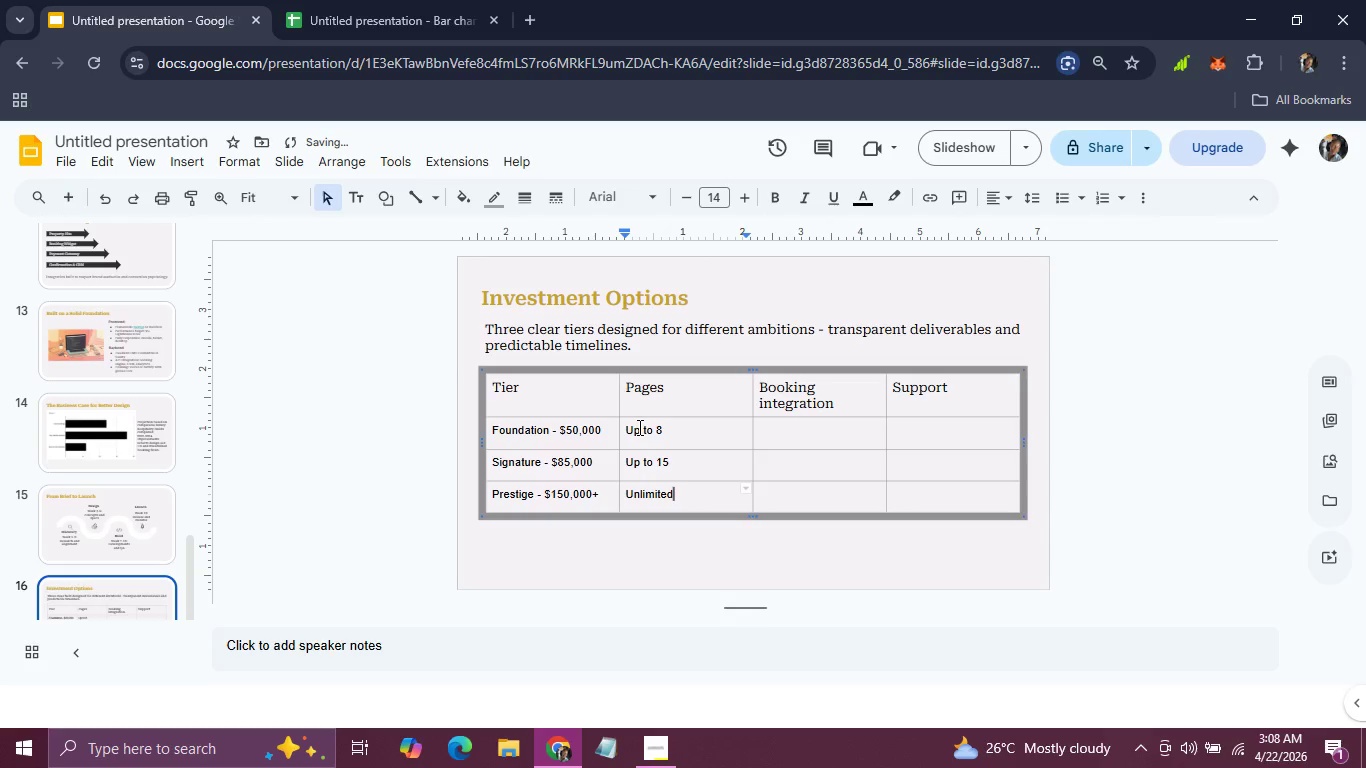 
hold_key(key=ArrowDown, duration=0.39)
 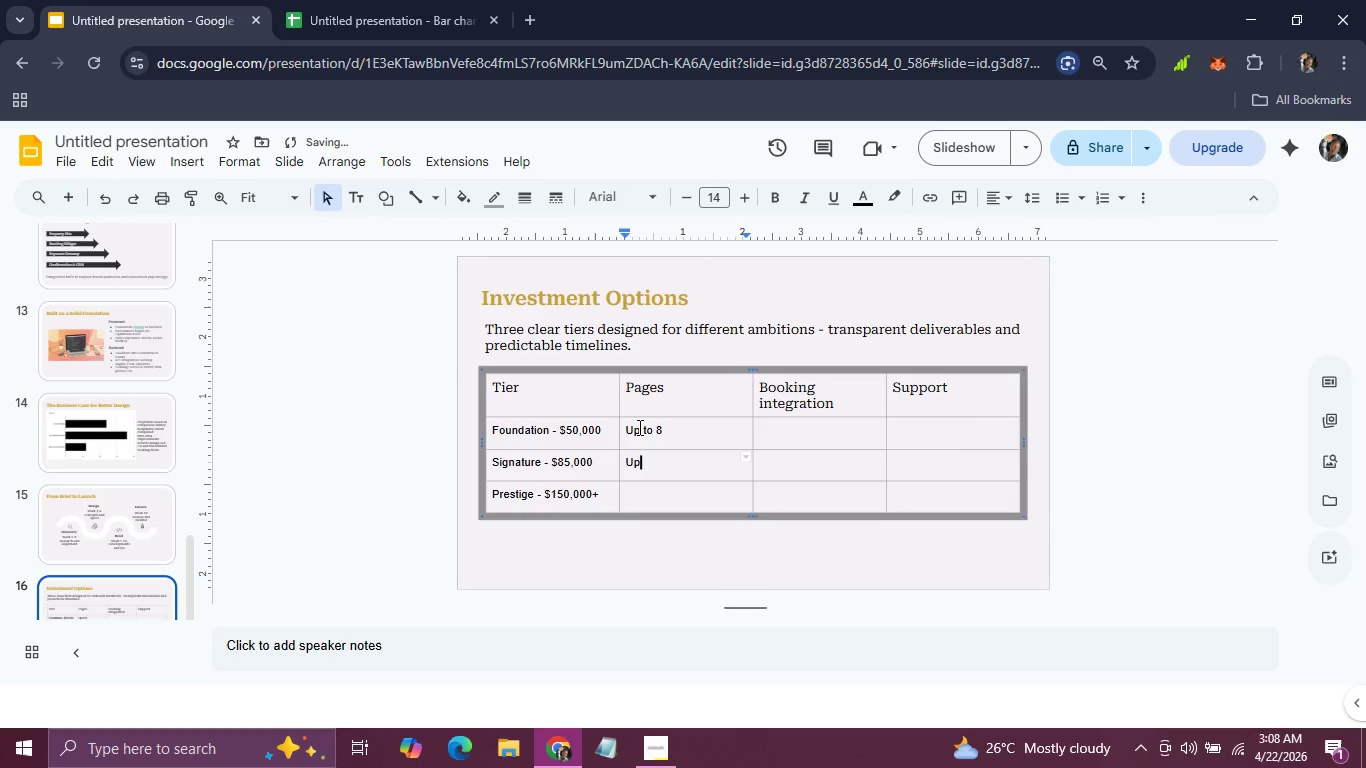 
hold_key(key=ArrowDown, duration=0.38)
 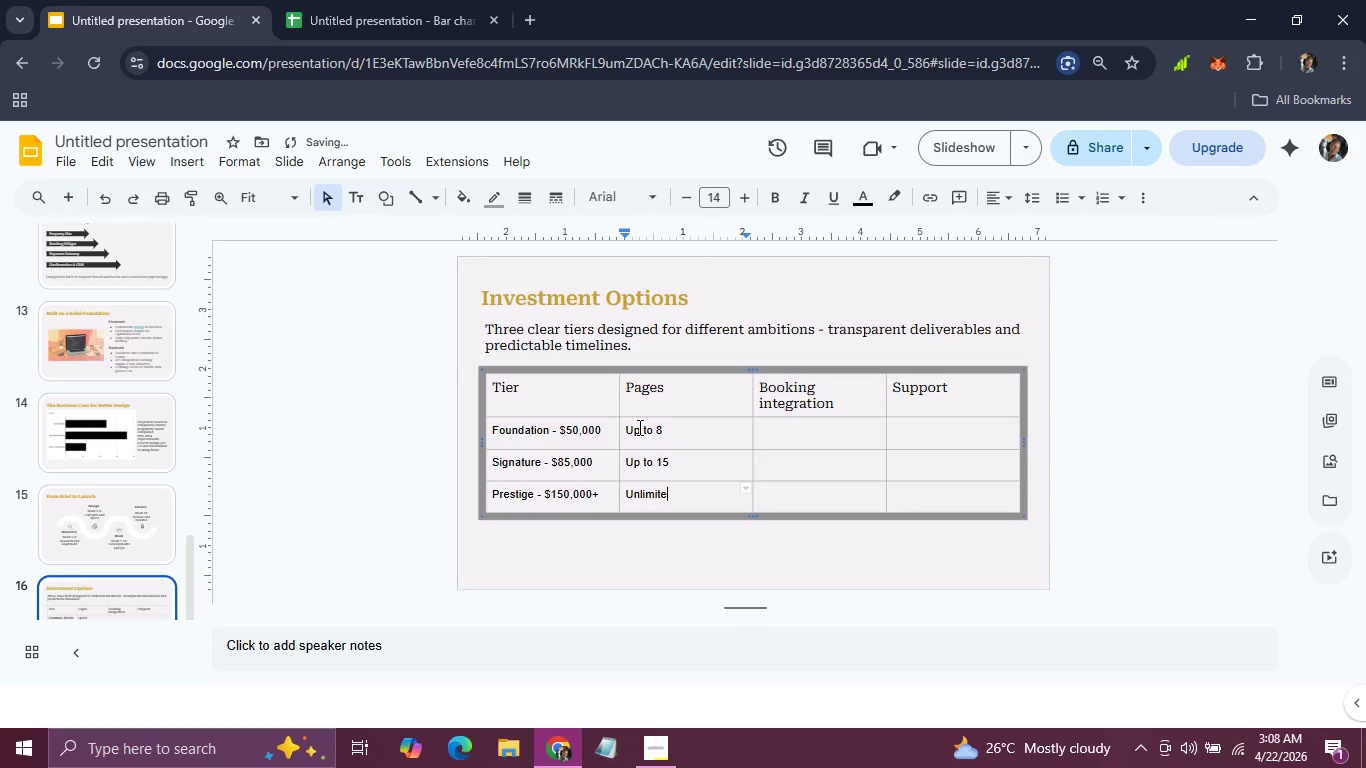 
key(ArrowRight)
 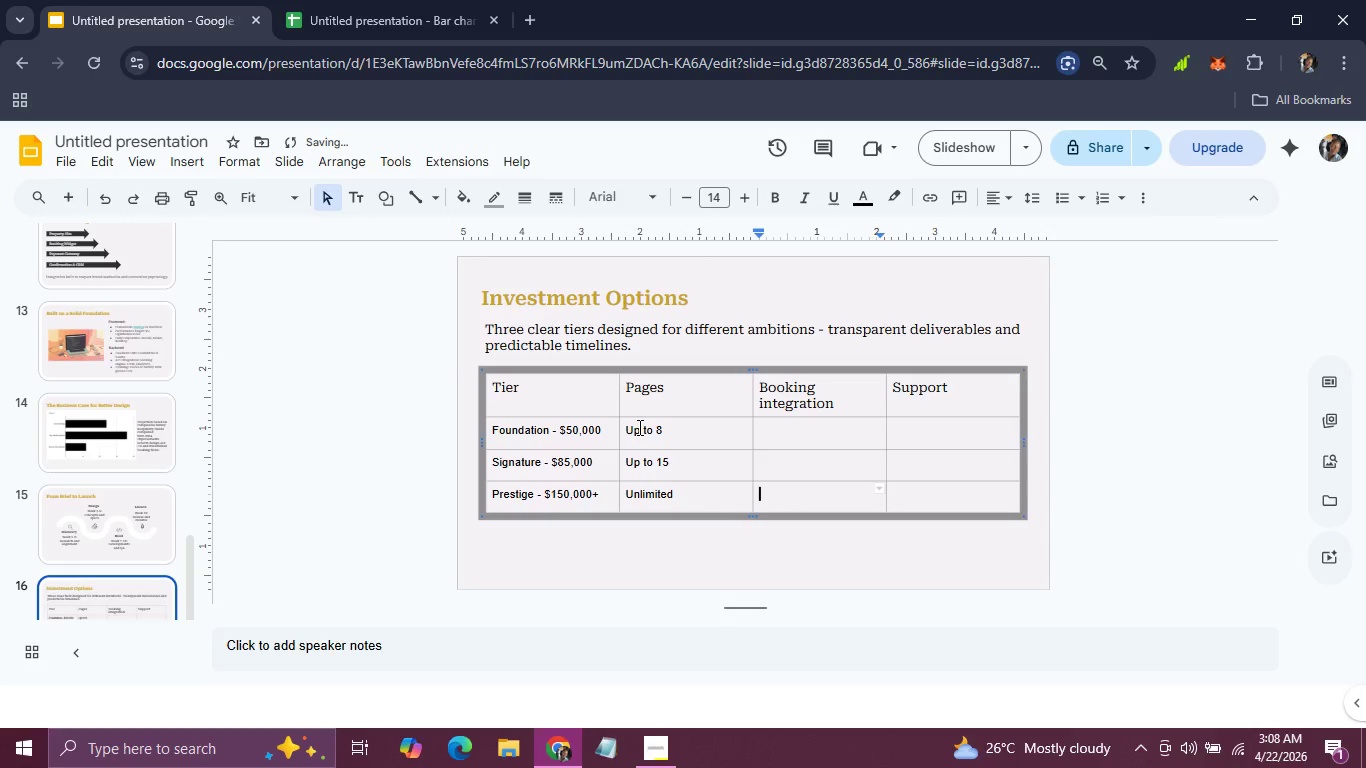 
key(ArrowRight)
 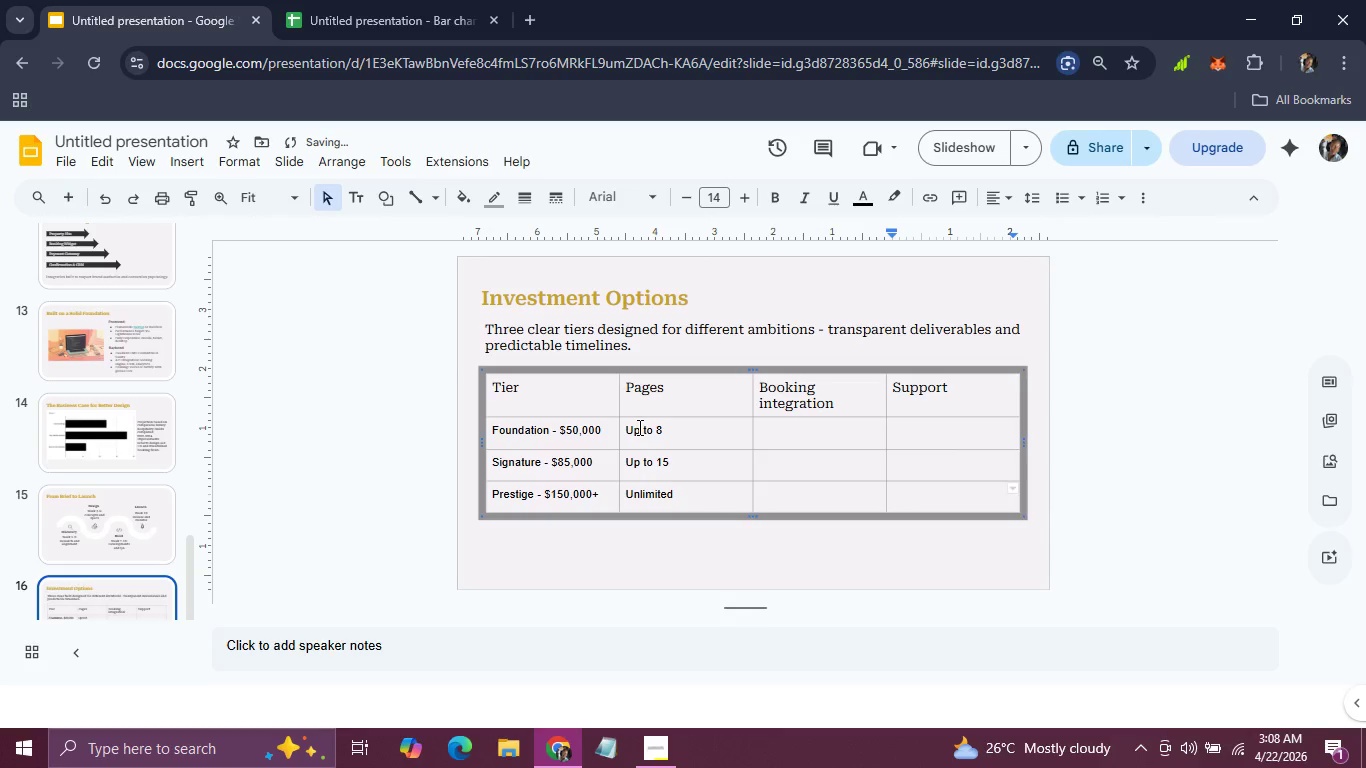 
key(Control+ControlRight)
 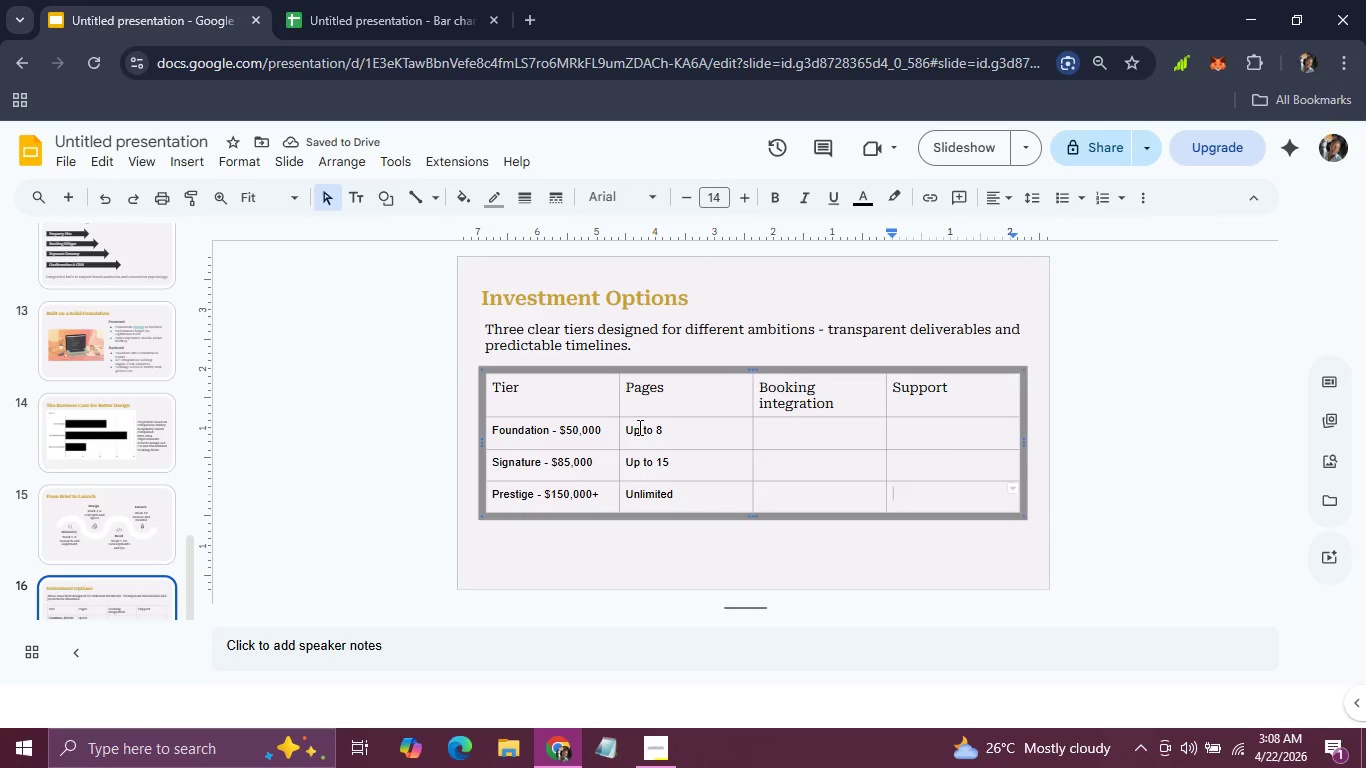 
key(ArrowLeft)
 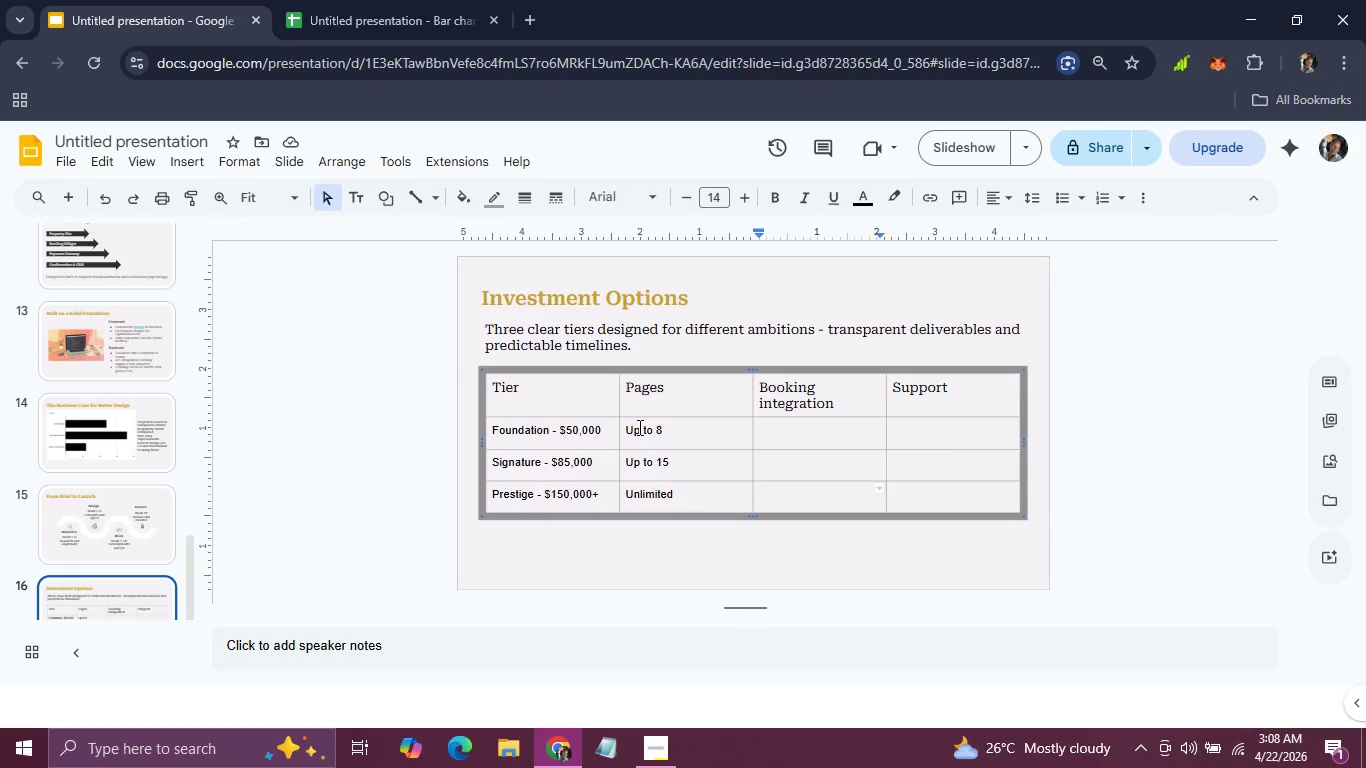 
type(Fully bespoke)
 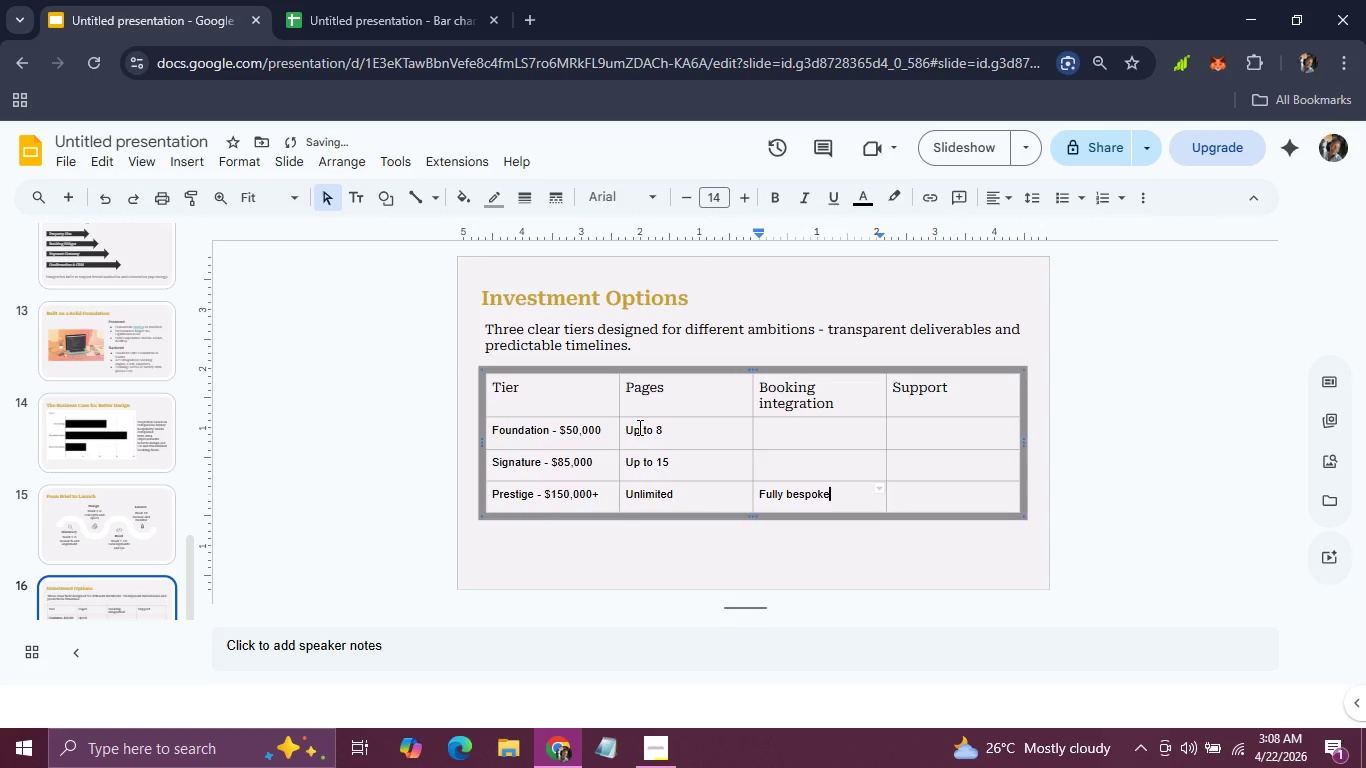 
key(ArrowUp)
 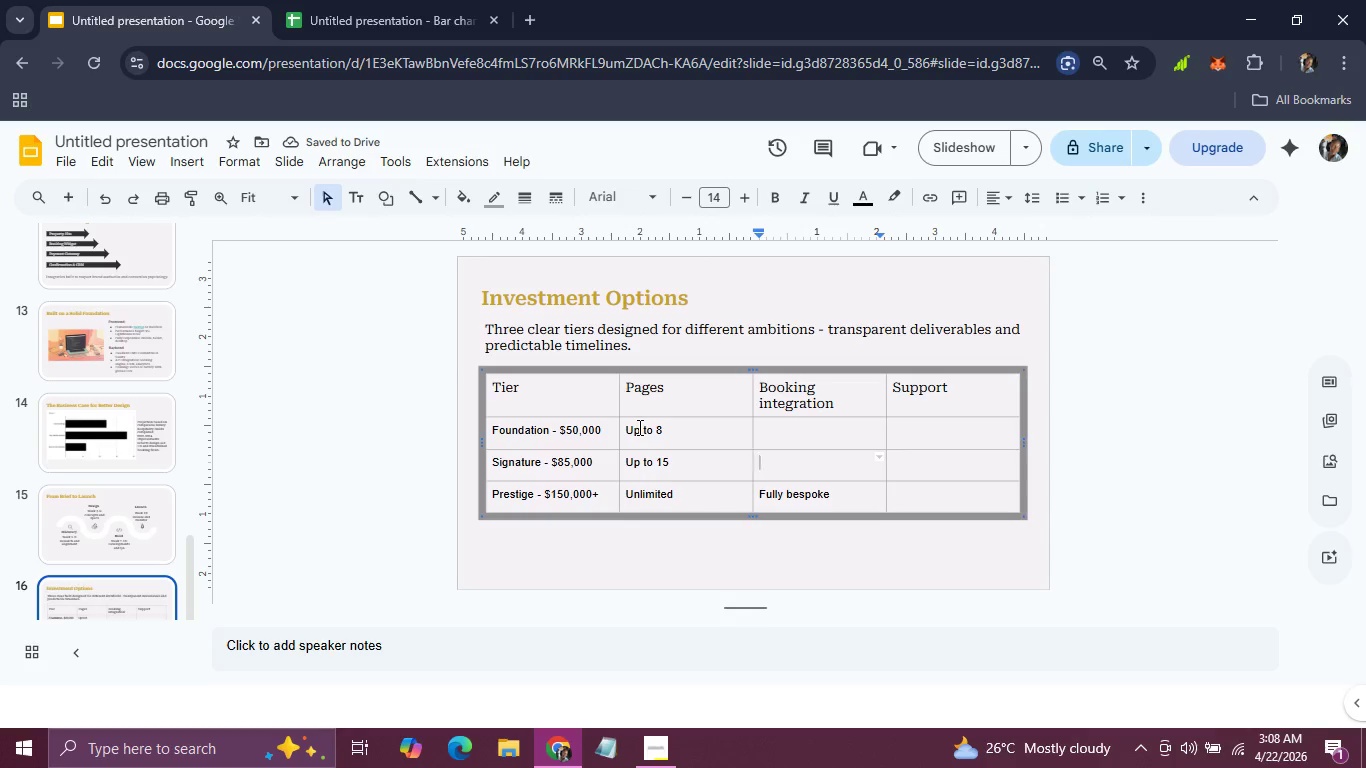 
type(Custom-styled)
 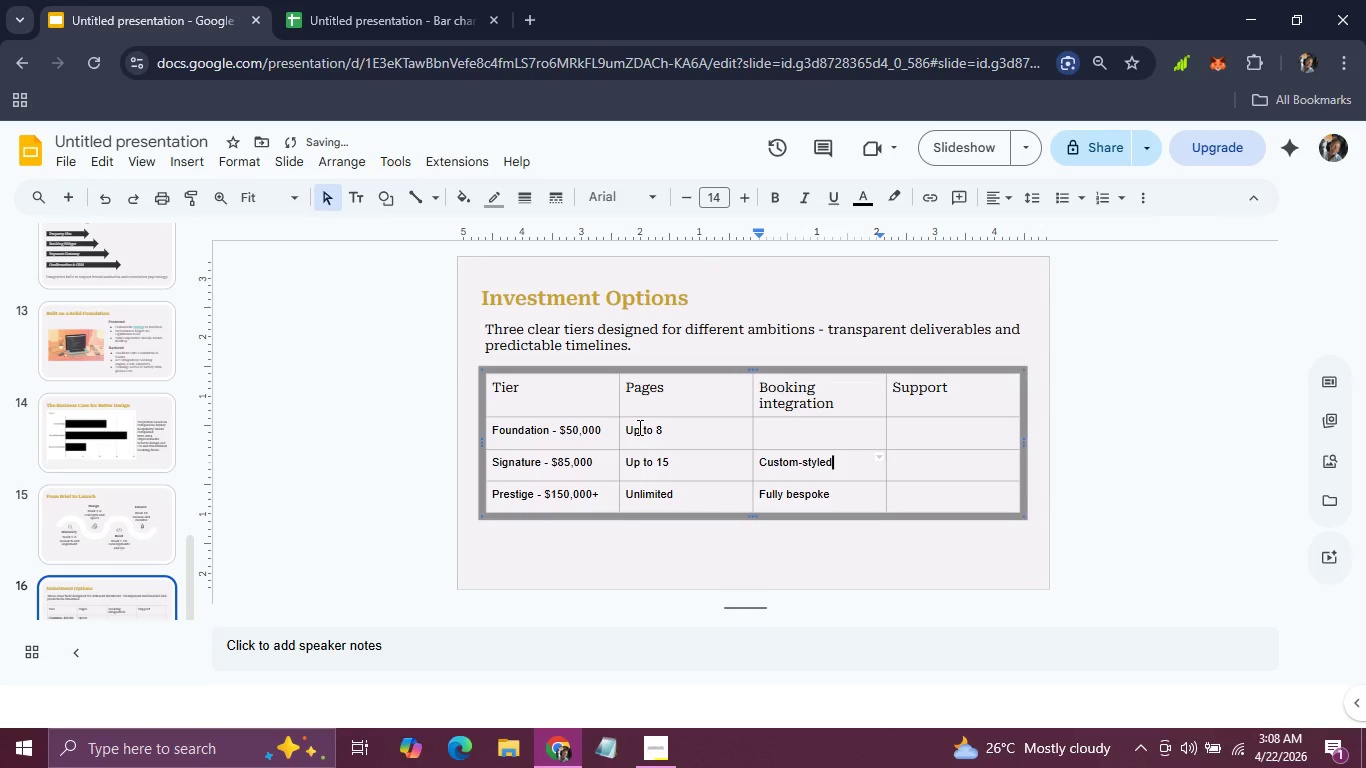 
key(ArrowUp)
 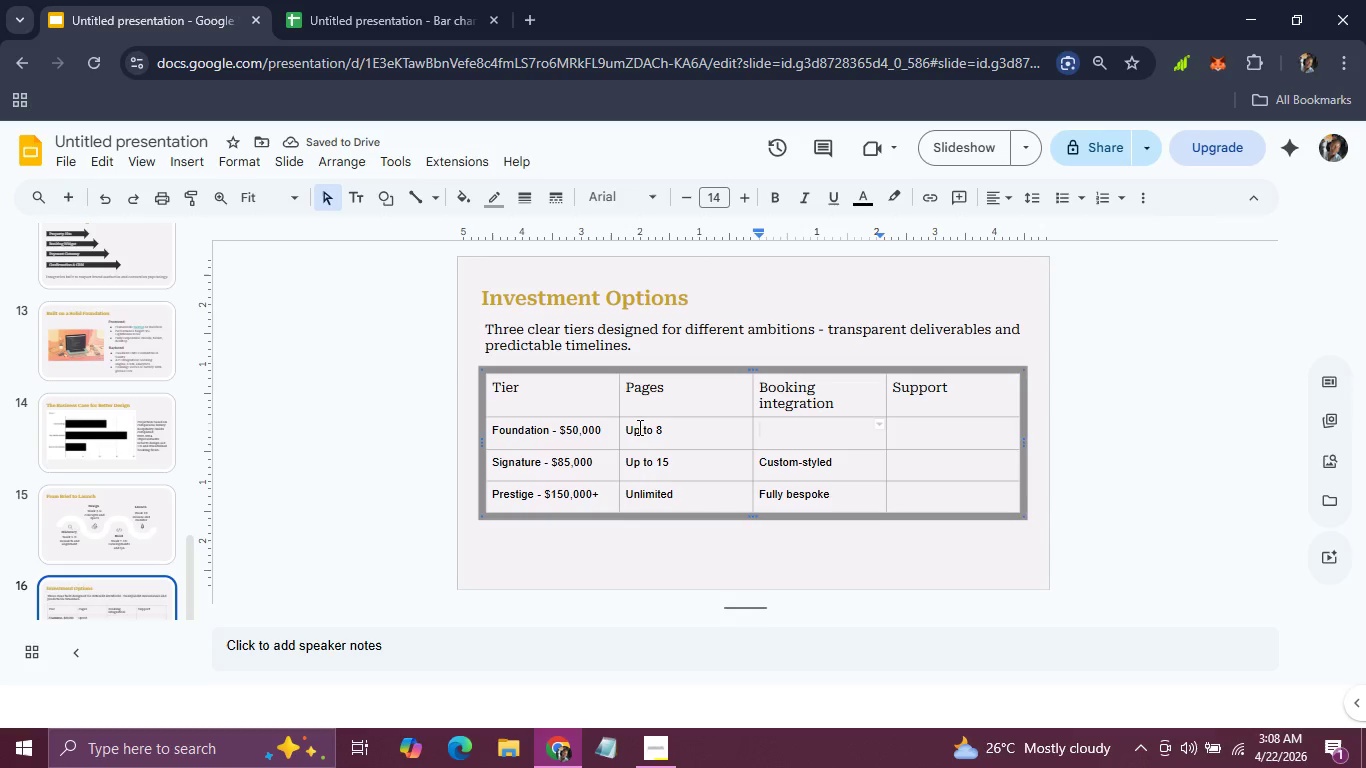 
type(Standard)
 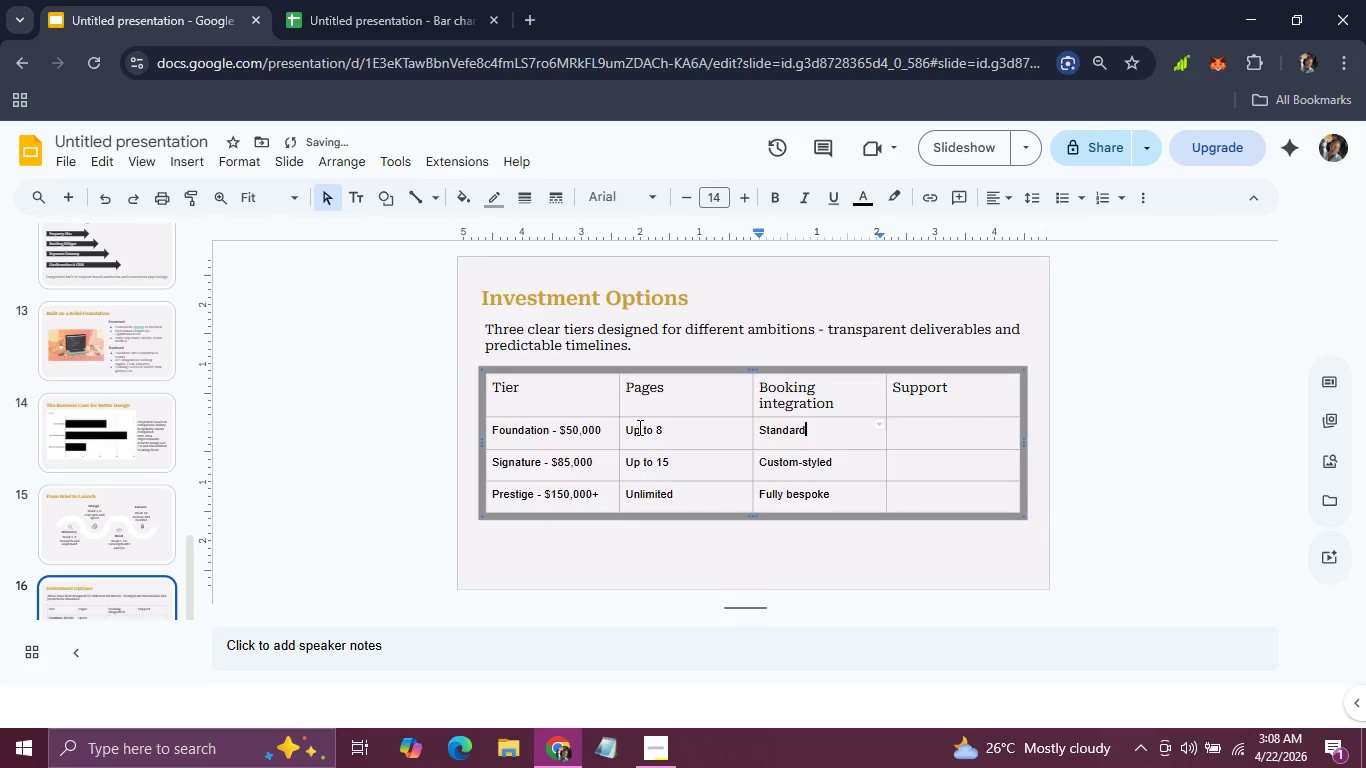 
hold_key(key=ArrowRight, duration=0.34)
 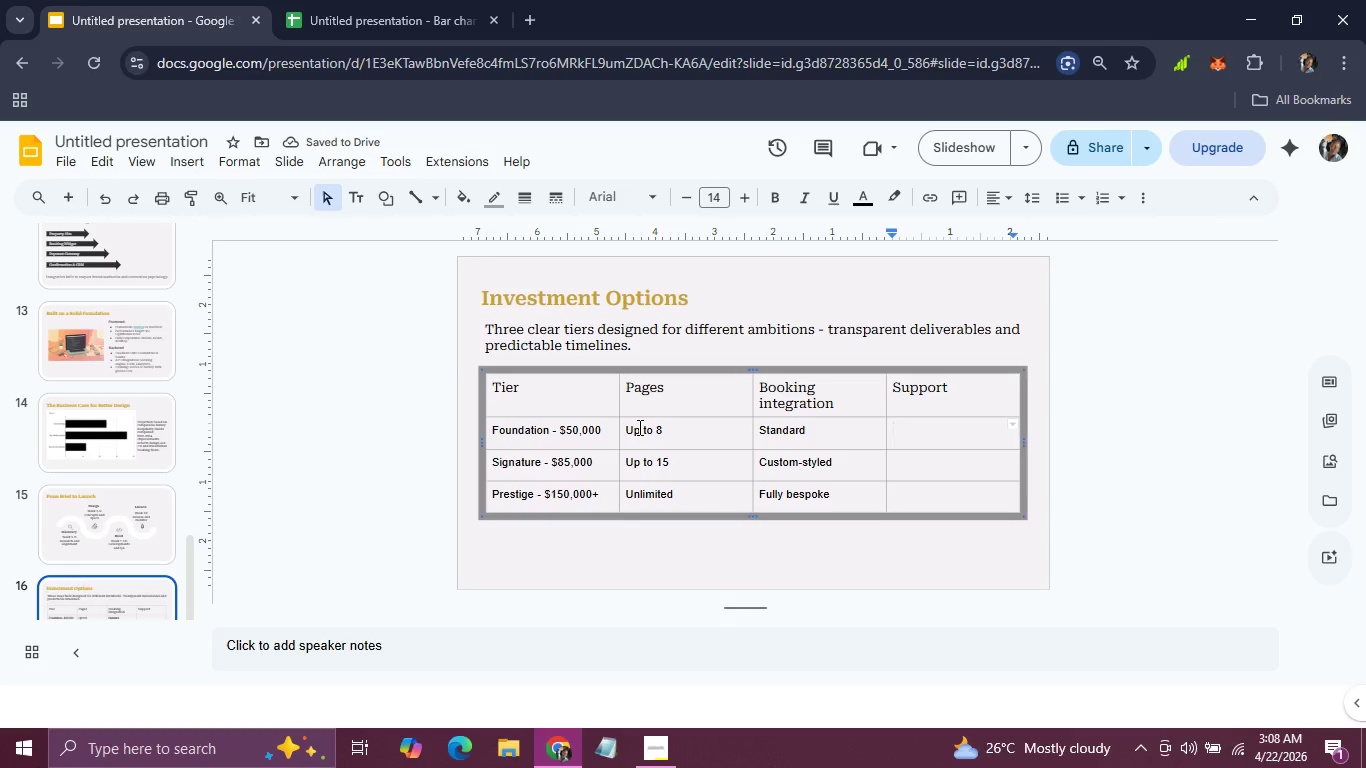 
type(30 days)
 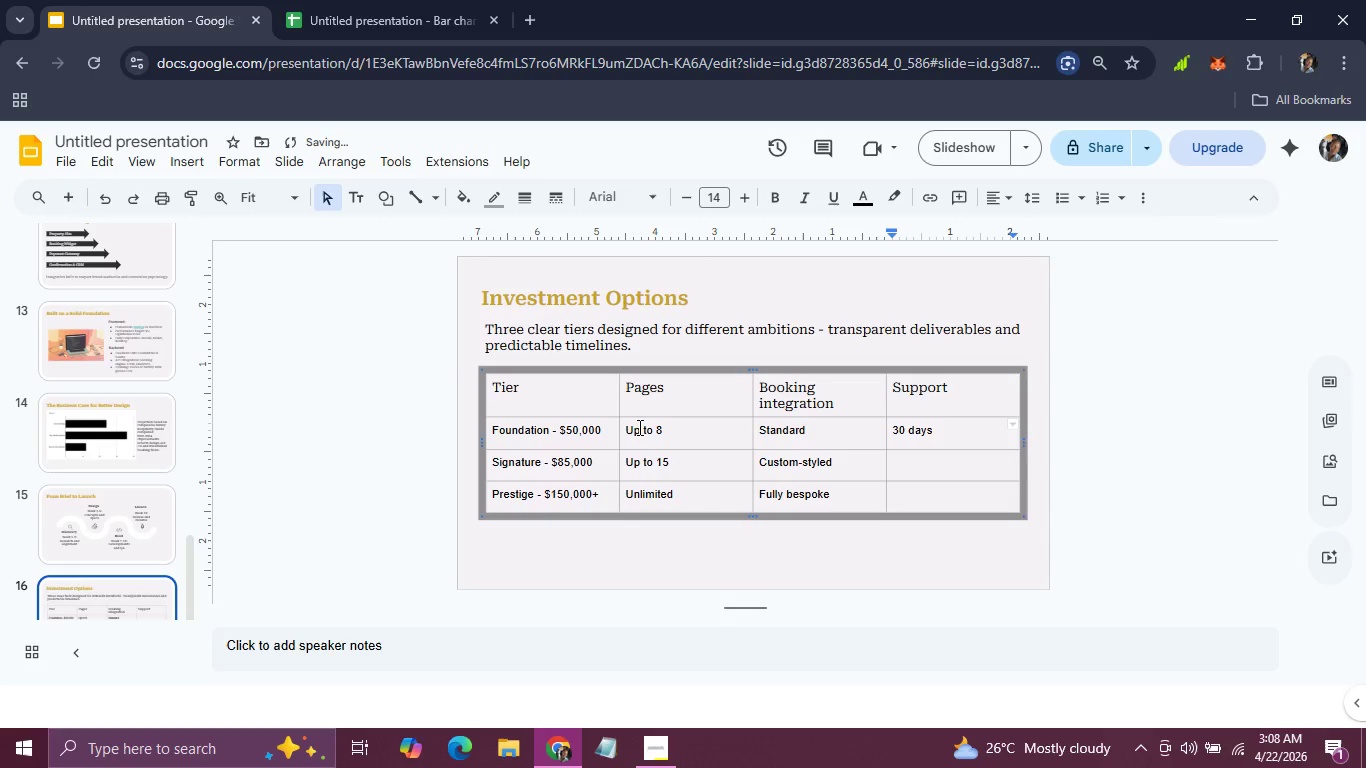 
key(ArrowDown)
 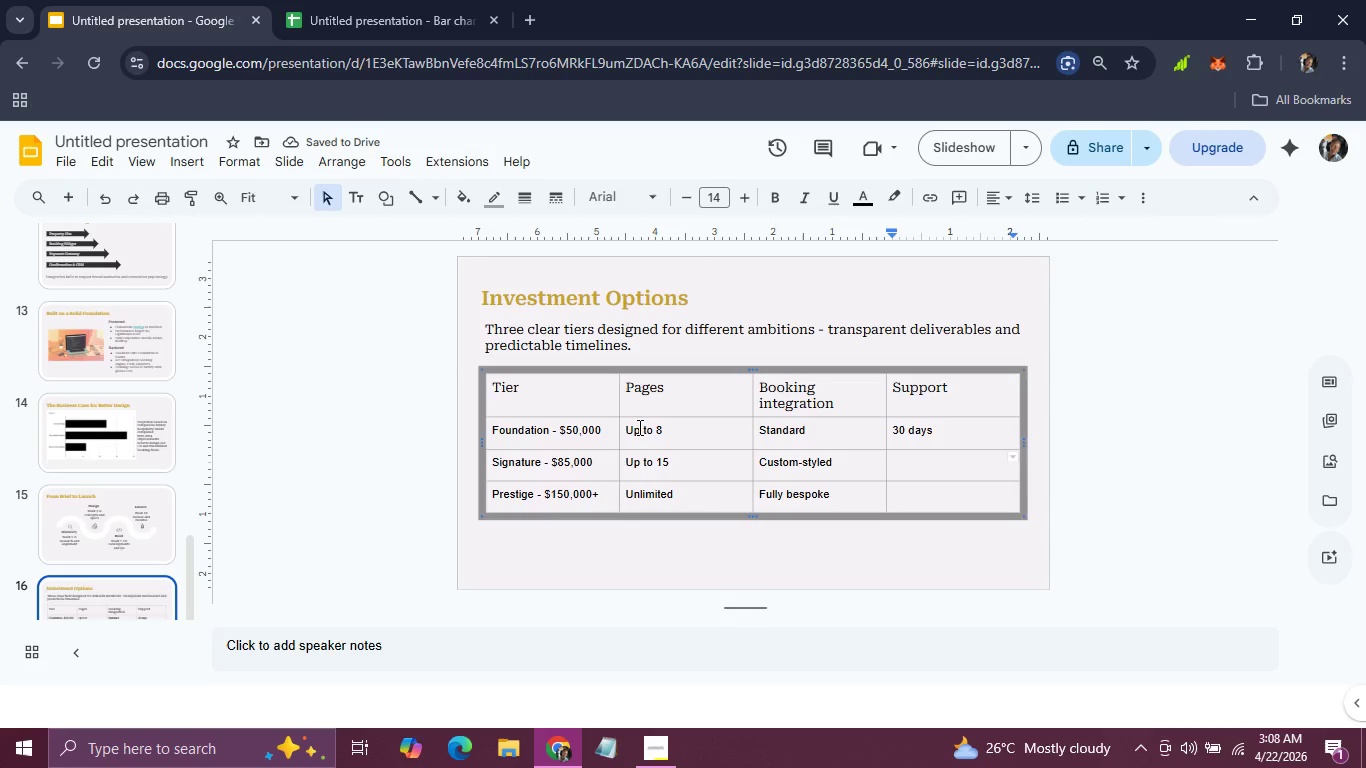 
type(90d)
key(Backspace)
type( days )
 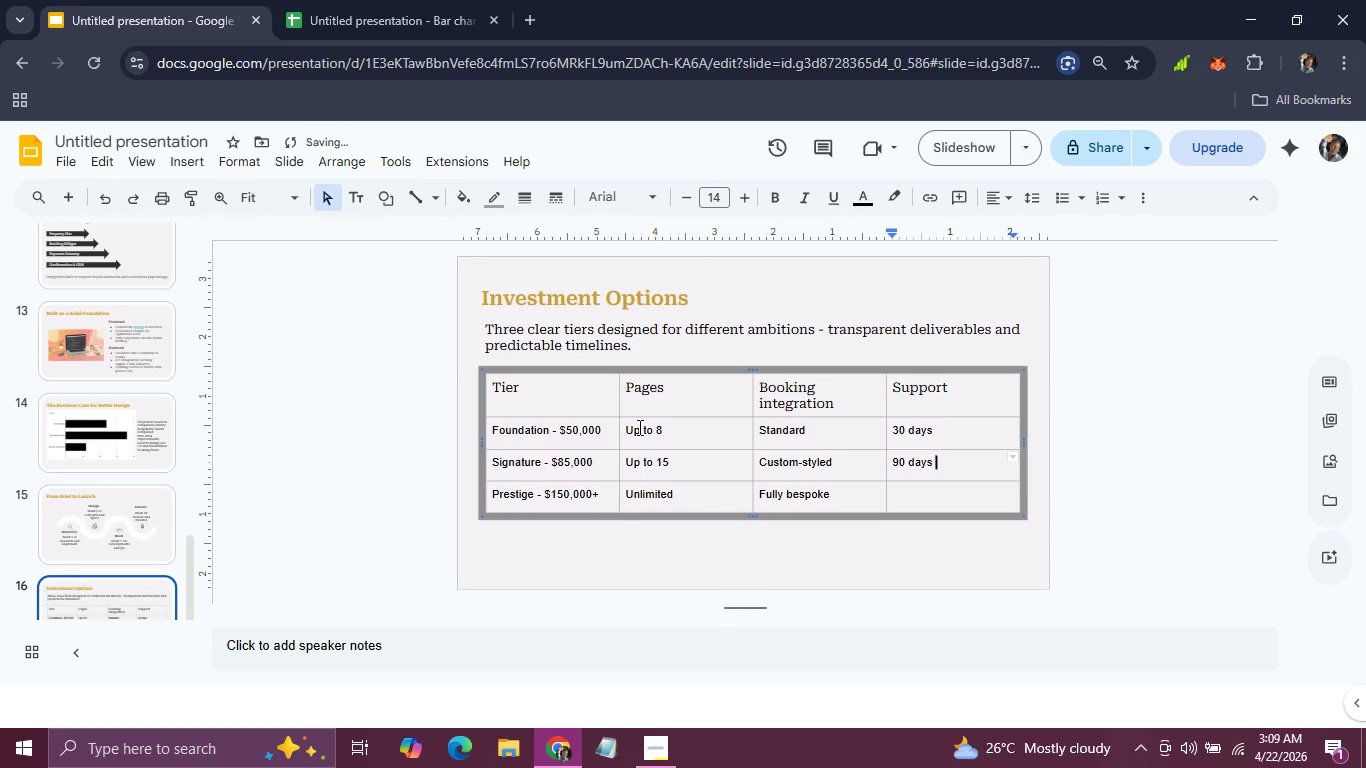 
key(ArrowDown)
 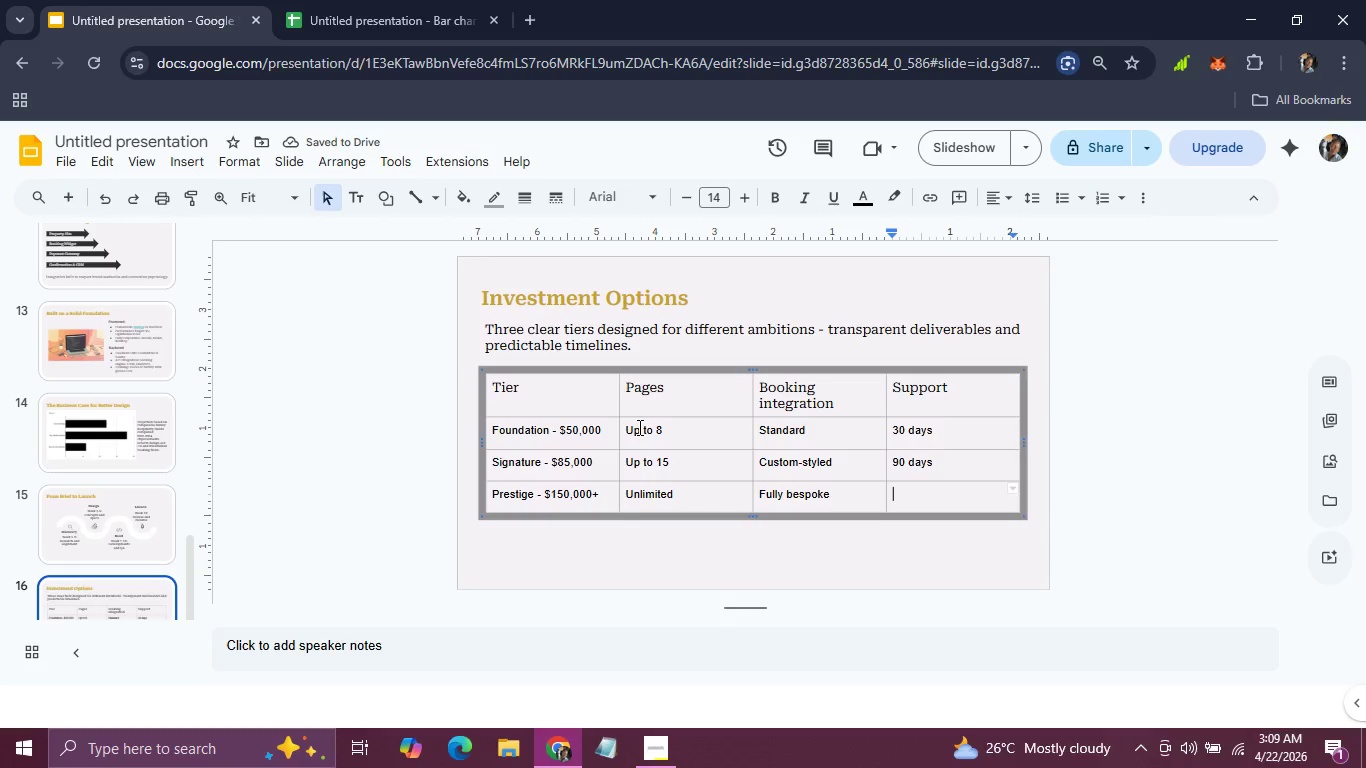 
type(12 months)
 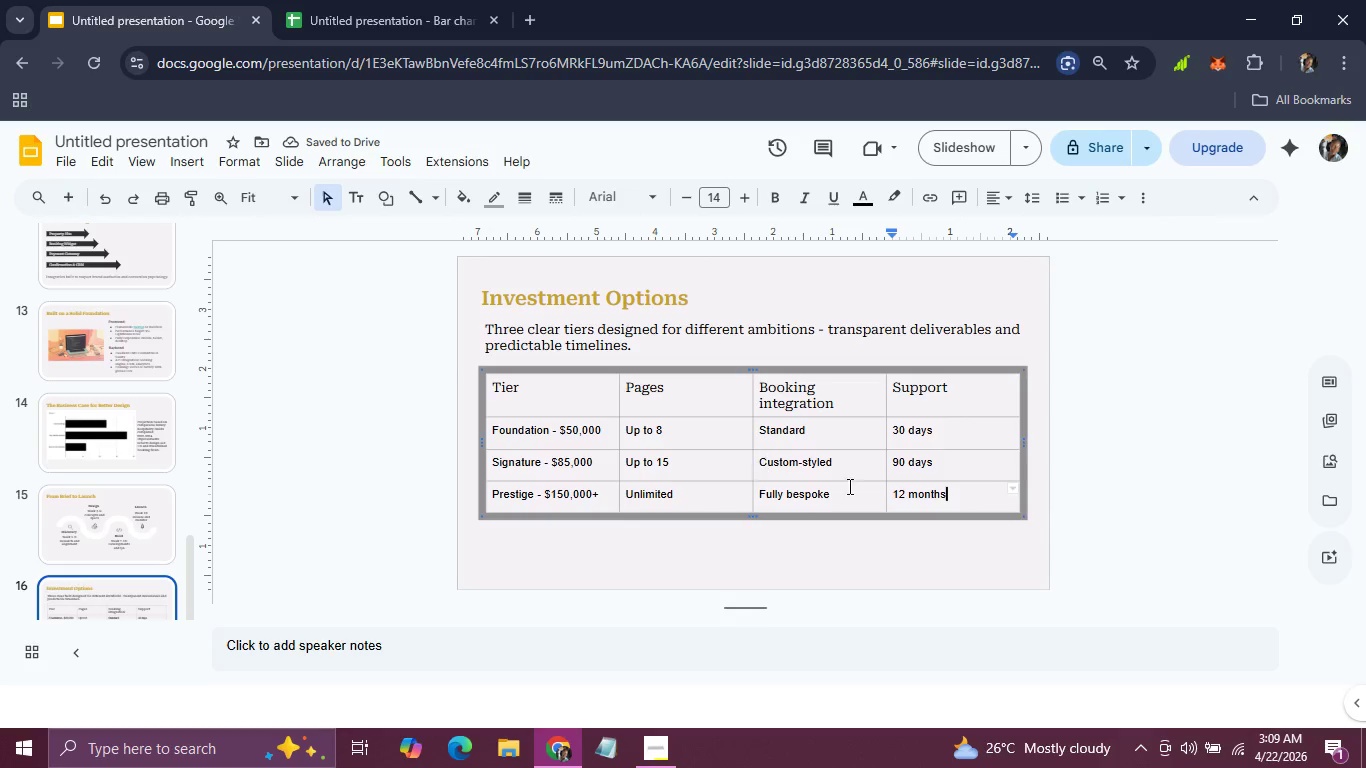 
wait(5.72)
 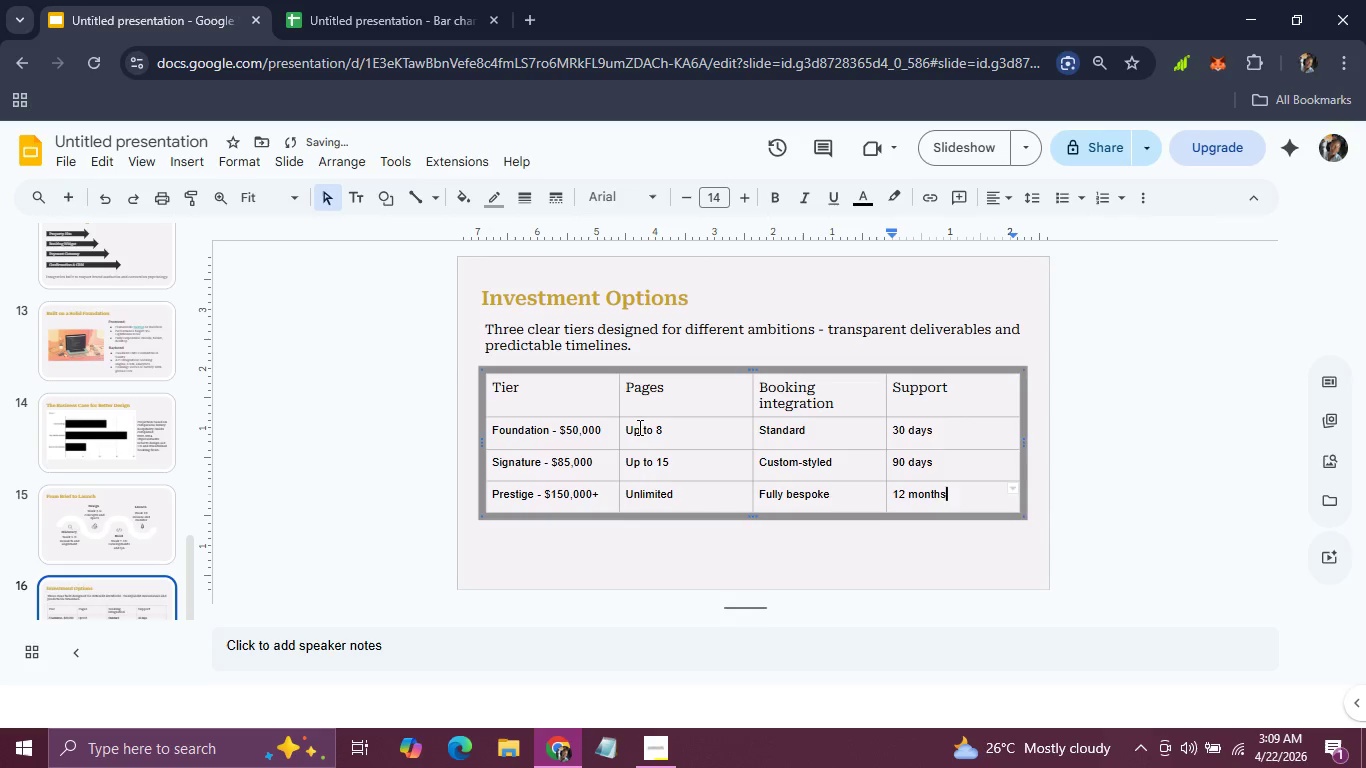 
left_click_drag(start_coordinate=[961, 493], to_coordinate=[533, 438])
 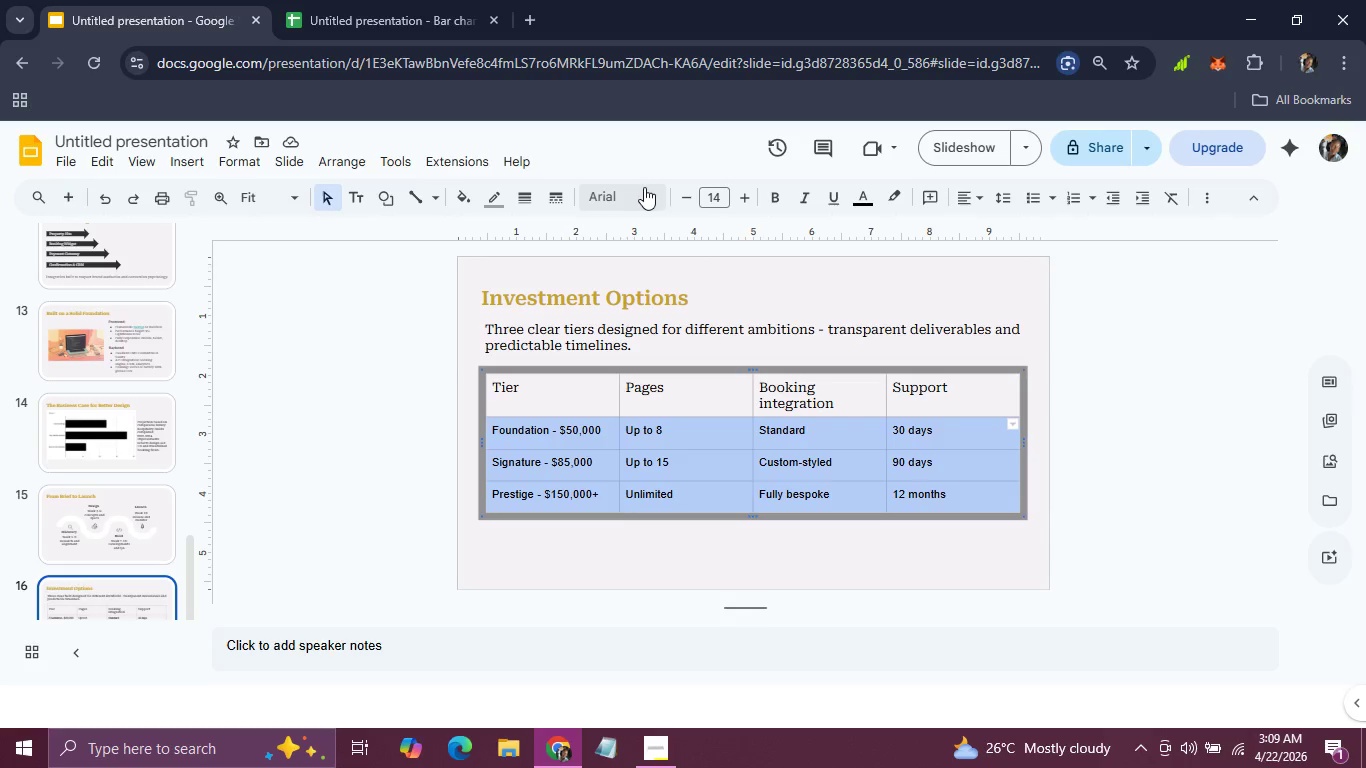 
left_click([644, 187])
 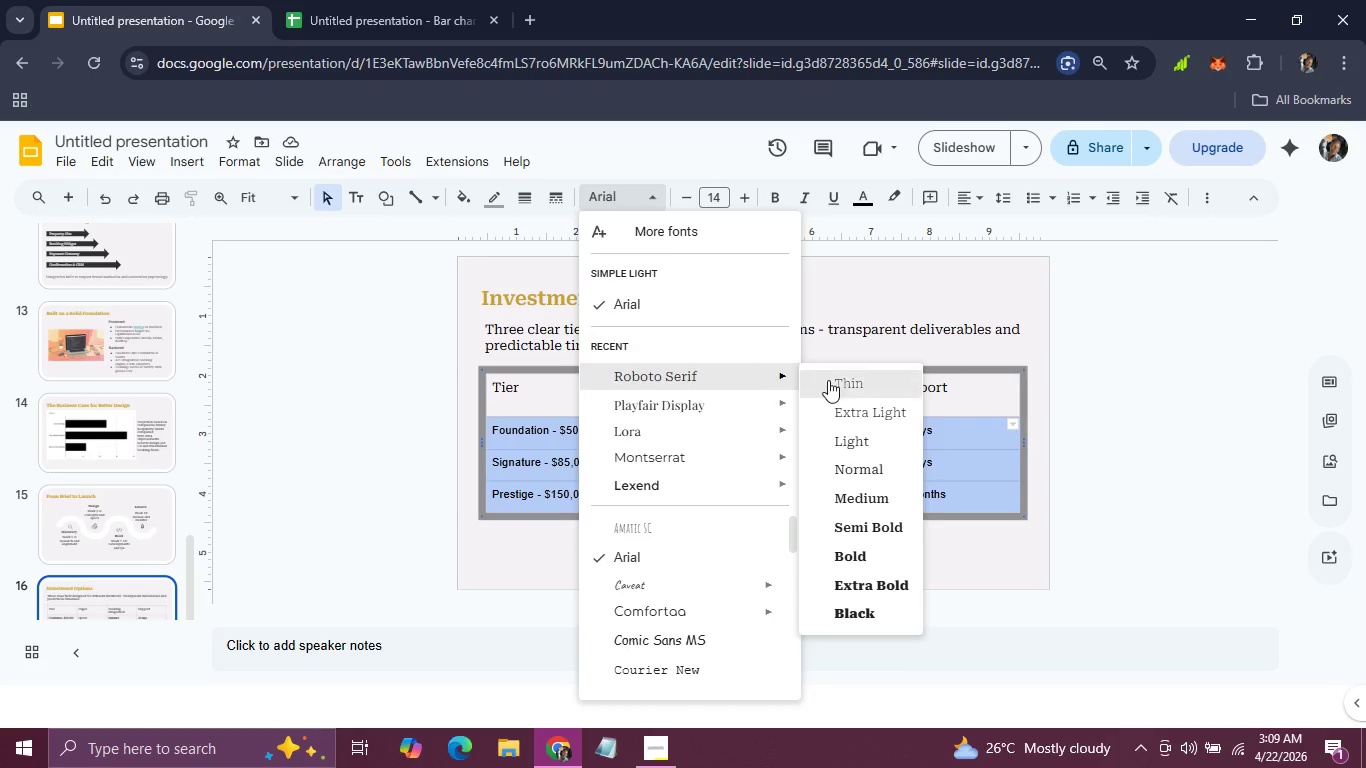 
left_click([851, 466])
 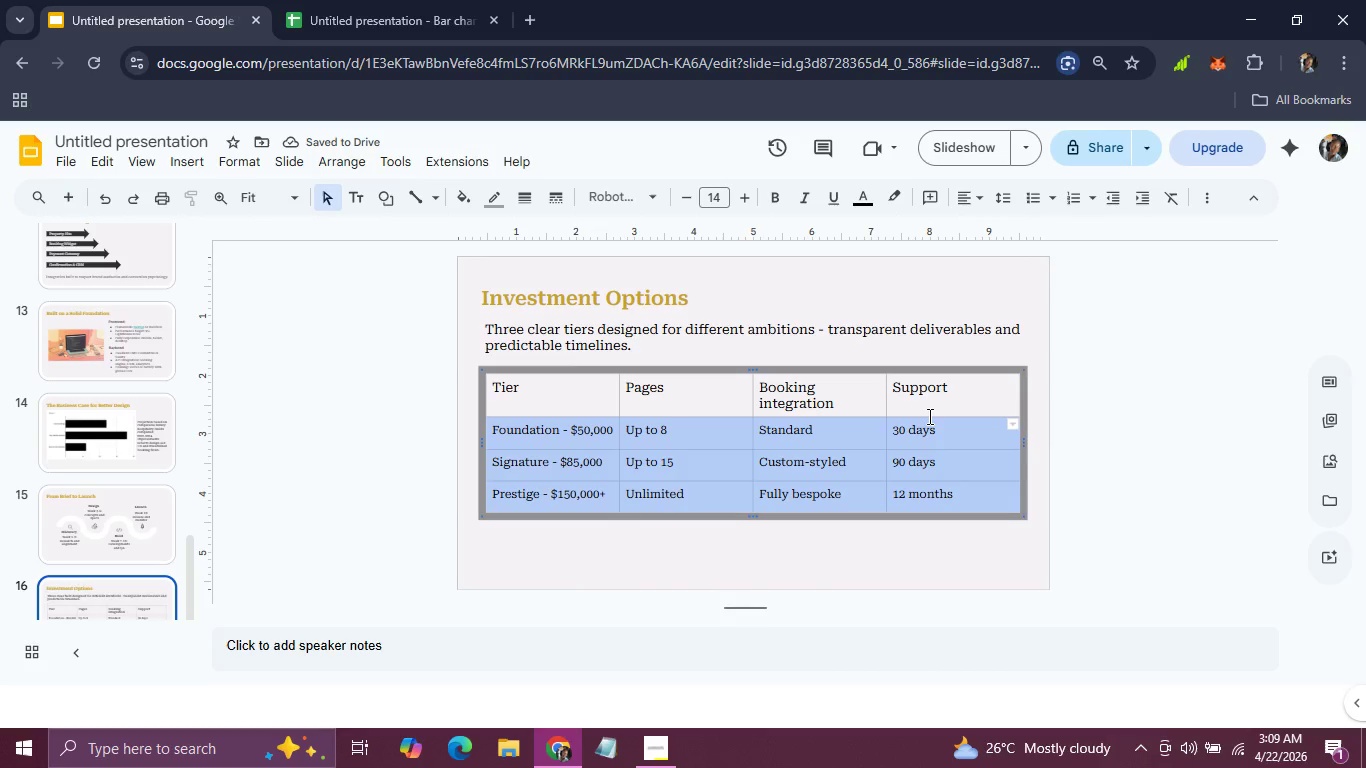 
wait(6.28)
 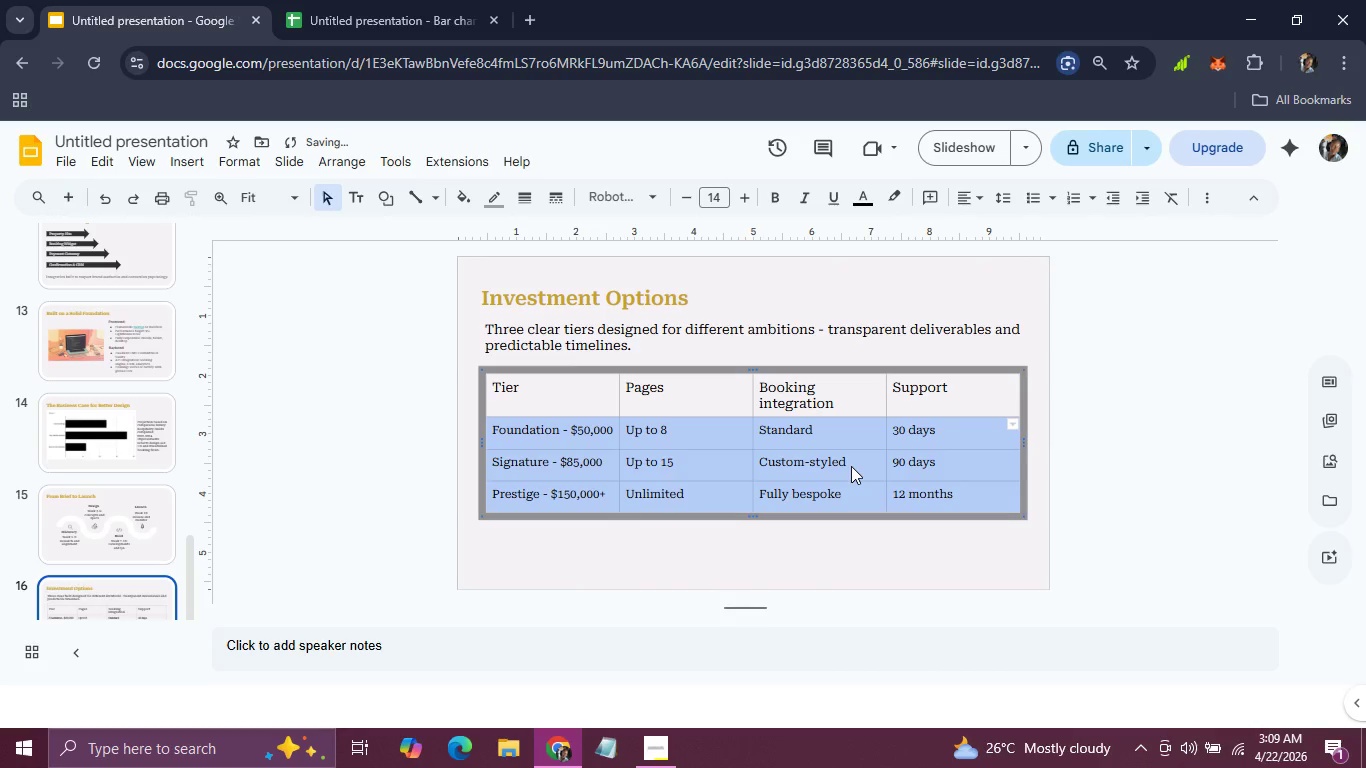 
double_click([744, 196])
 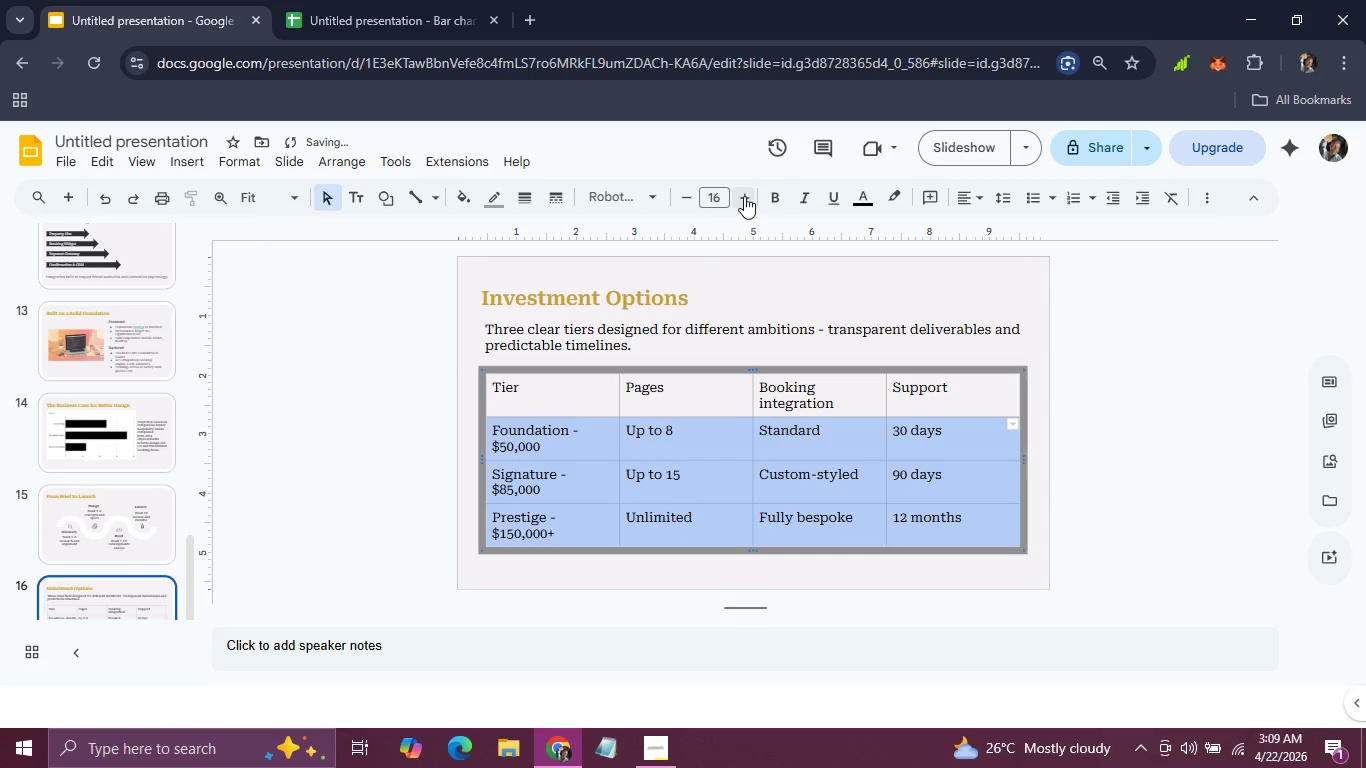 
key(Control+Z)
 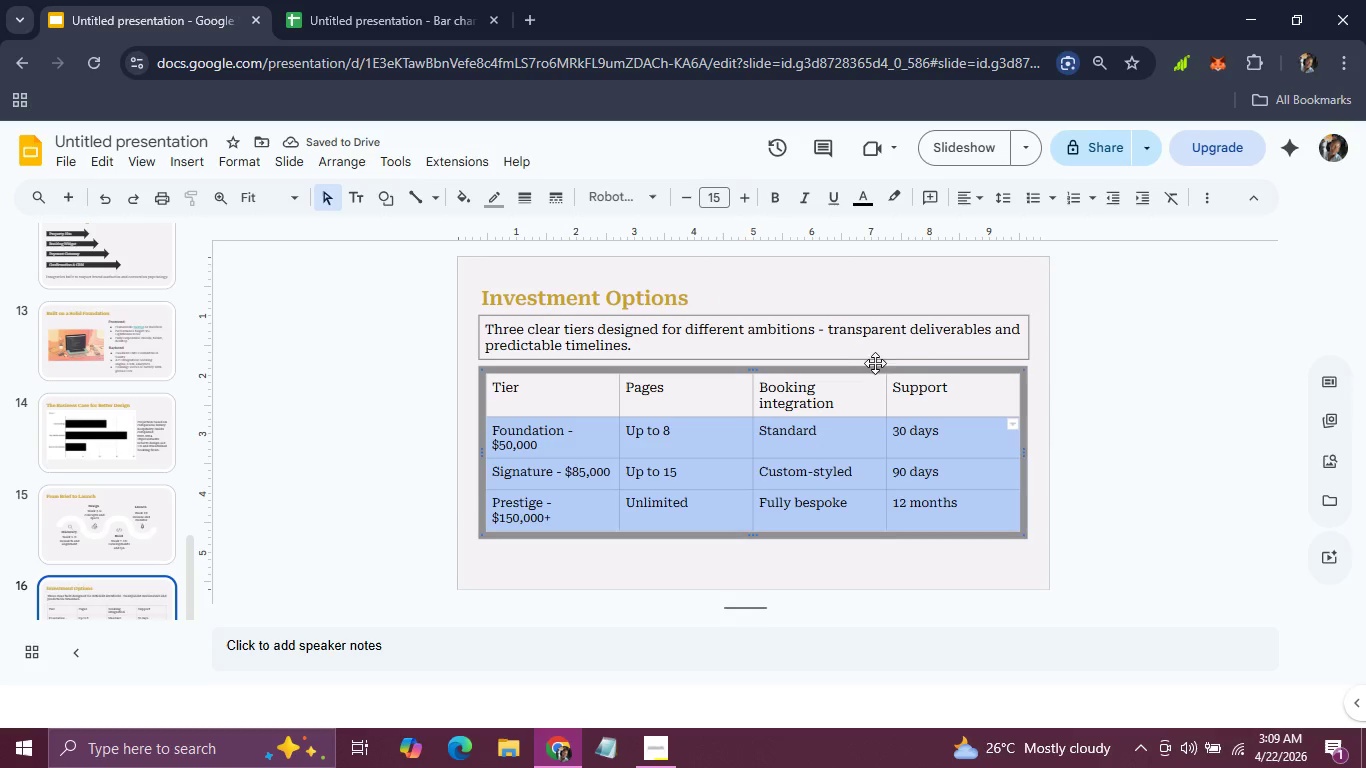 
left_click_drag(start_coordinate=[960, 389], to_coordinate=[537, 381])
 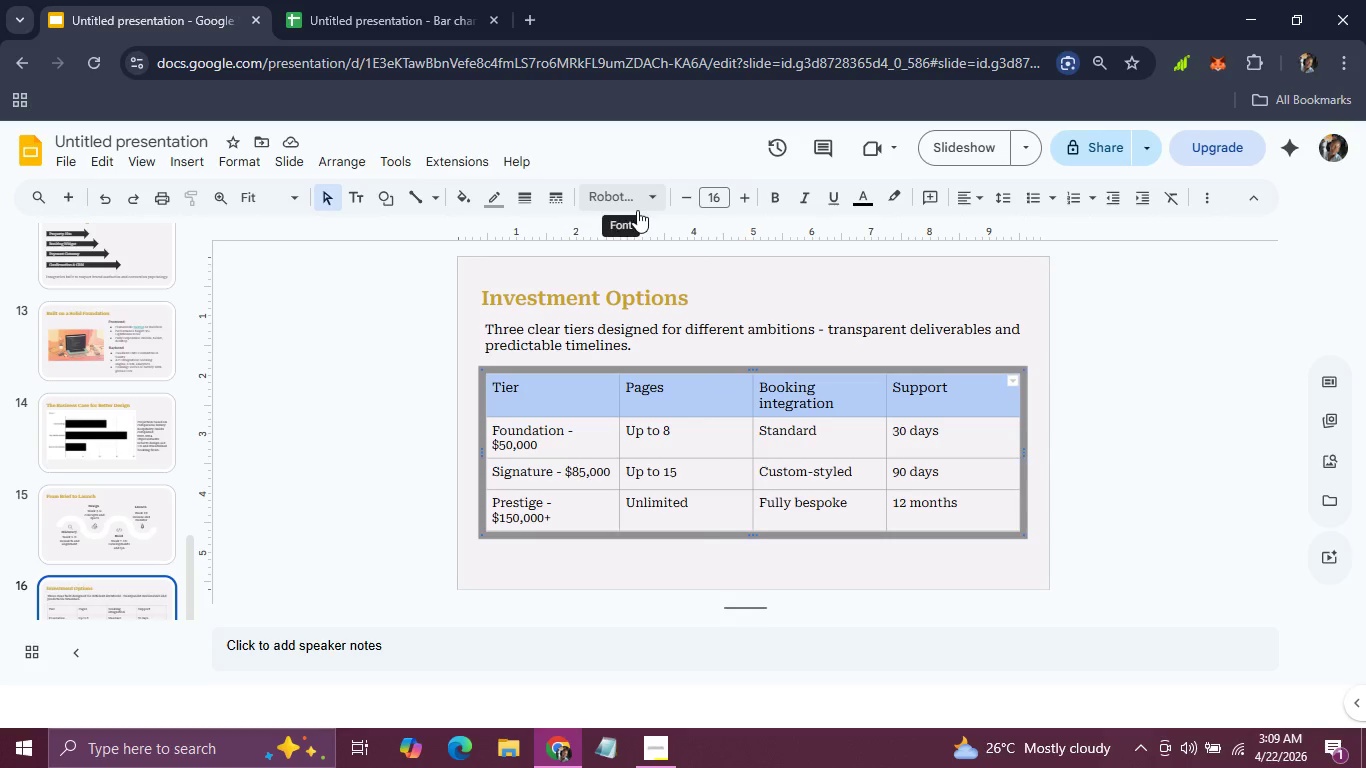 
left_click([637, 210])
 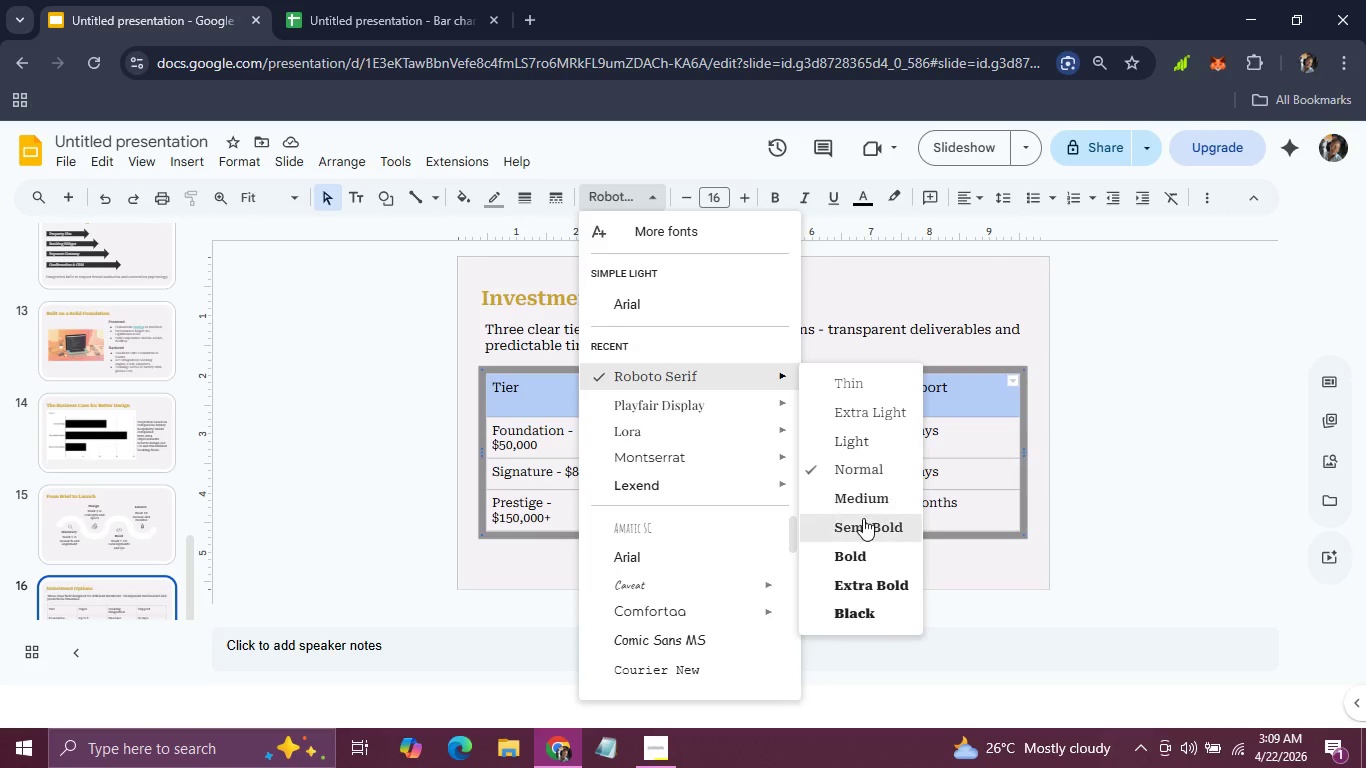 
left_click([863, 518])
 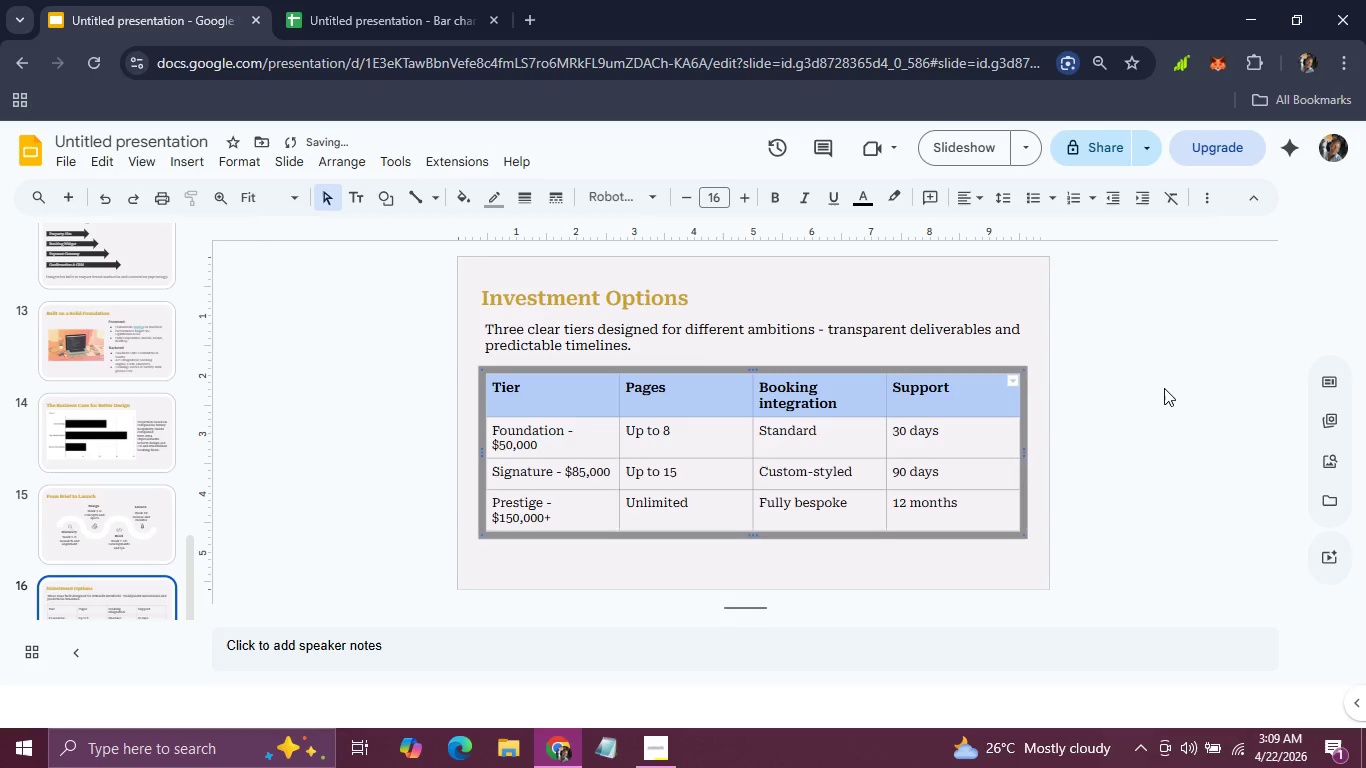 
left_click([1164, 388])
 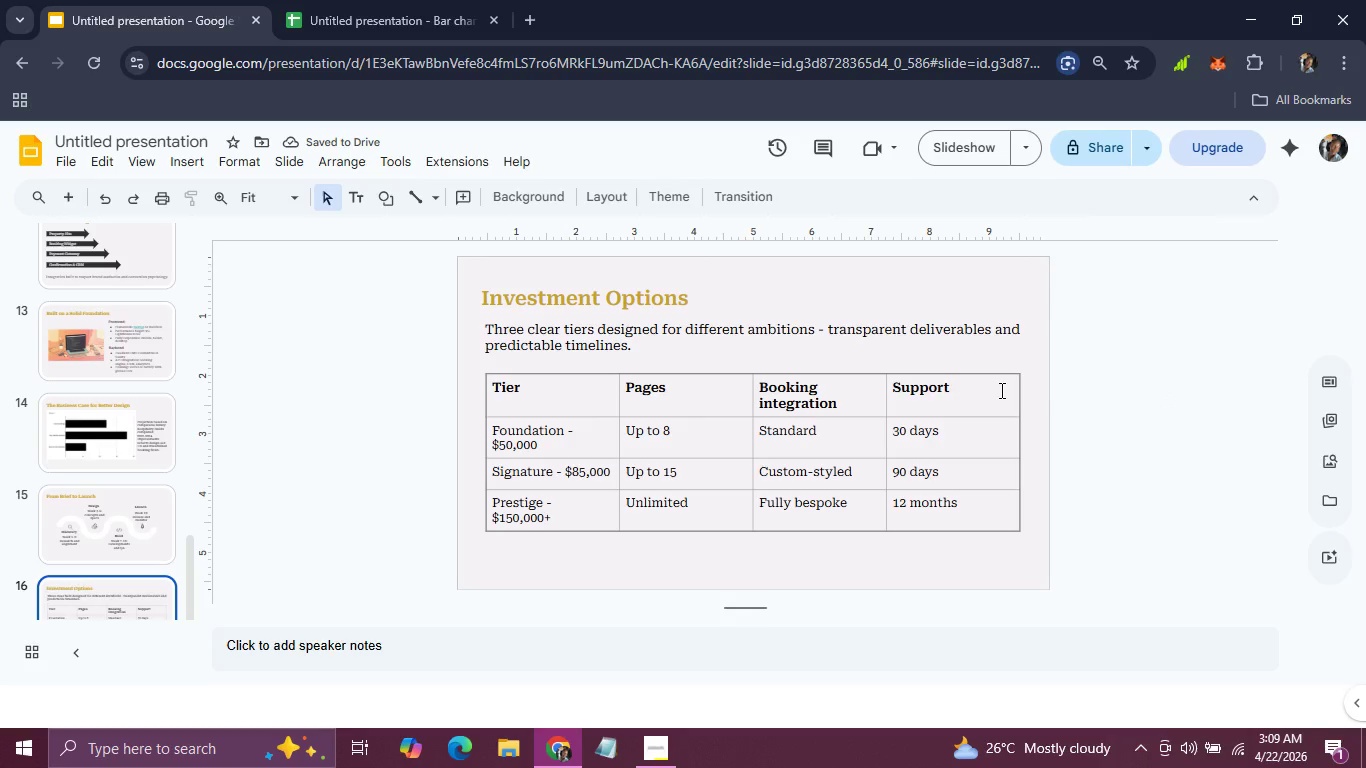 
left_click_drag(start_coordinate=[1005, 390], to_coordinate=[570, 379])
 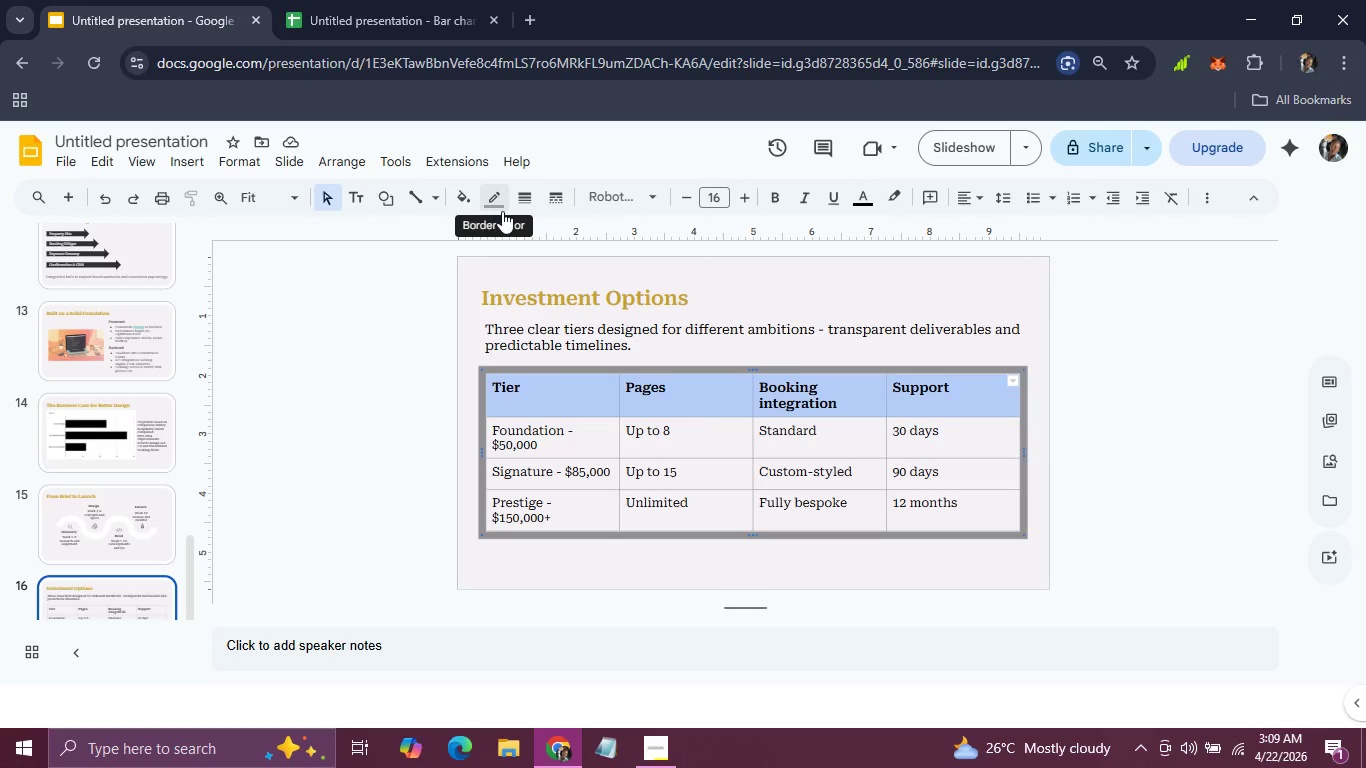 
left_click([466, 204])
 